 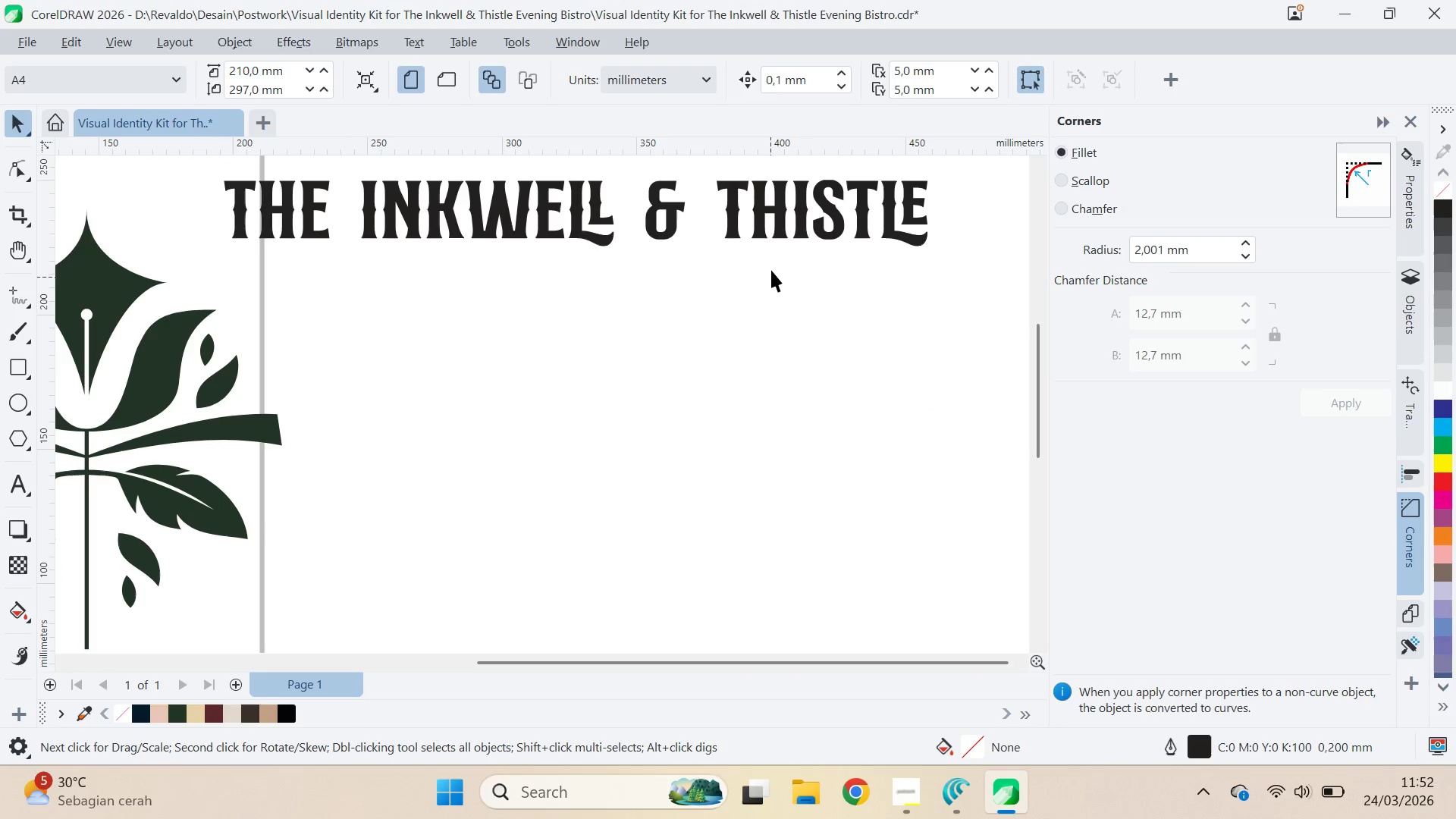 
key(Q)
 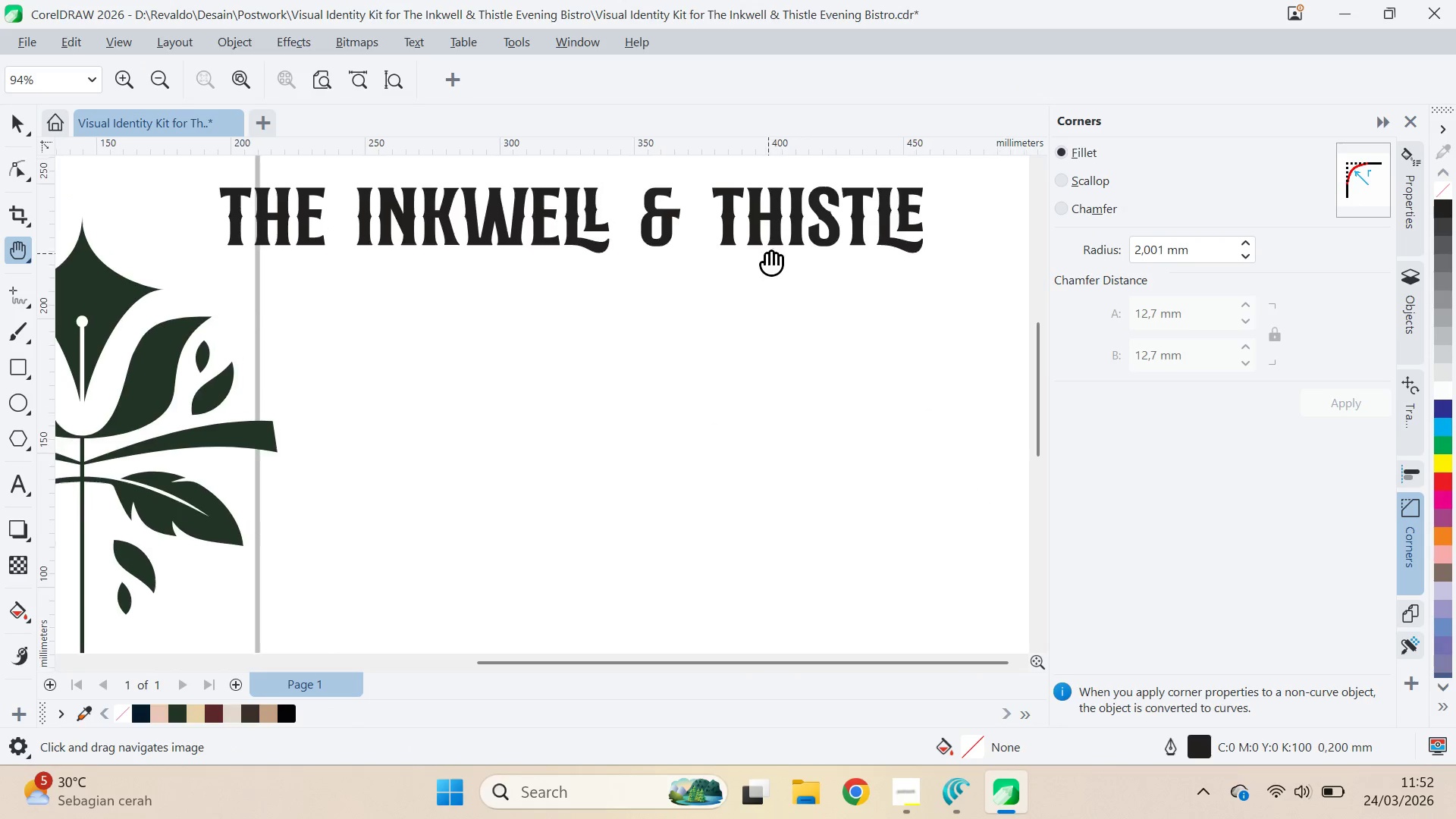 
scroll: coordinate [768, 299], scroll_direction: none, amount: 0.0
 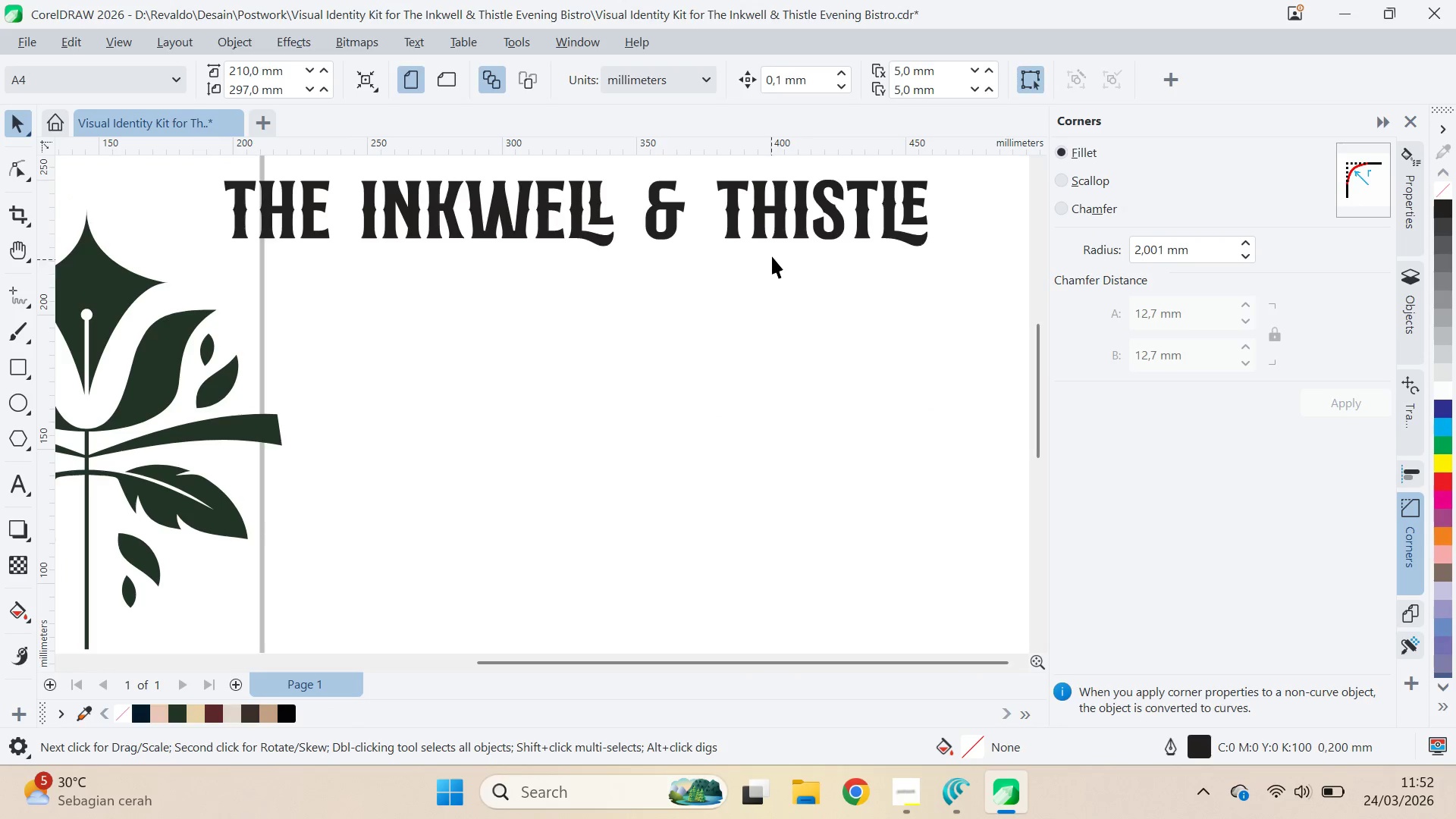 
left_click_drag(start_coordinate=[773, 246], to_coordinate=[717, 320])
 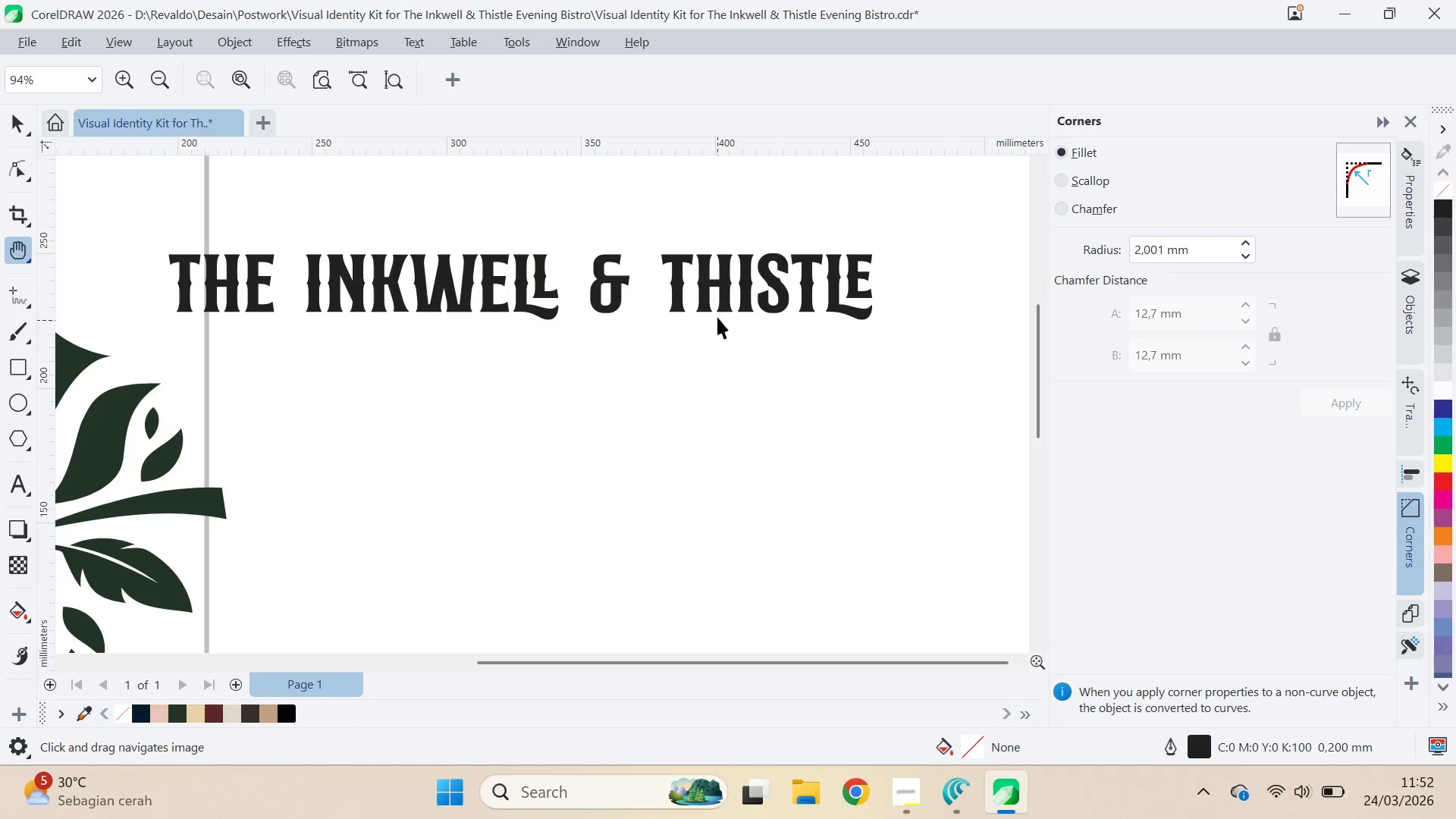 
key(V)
 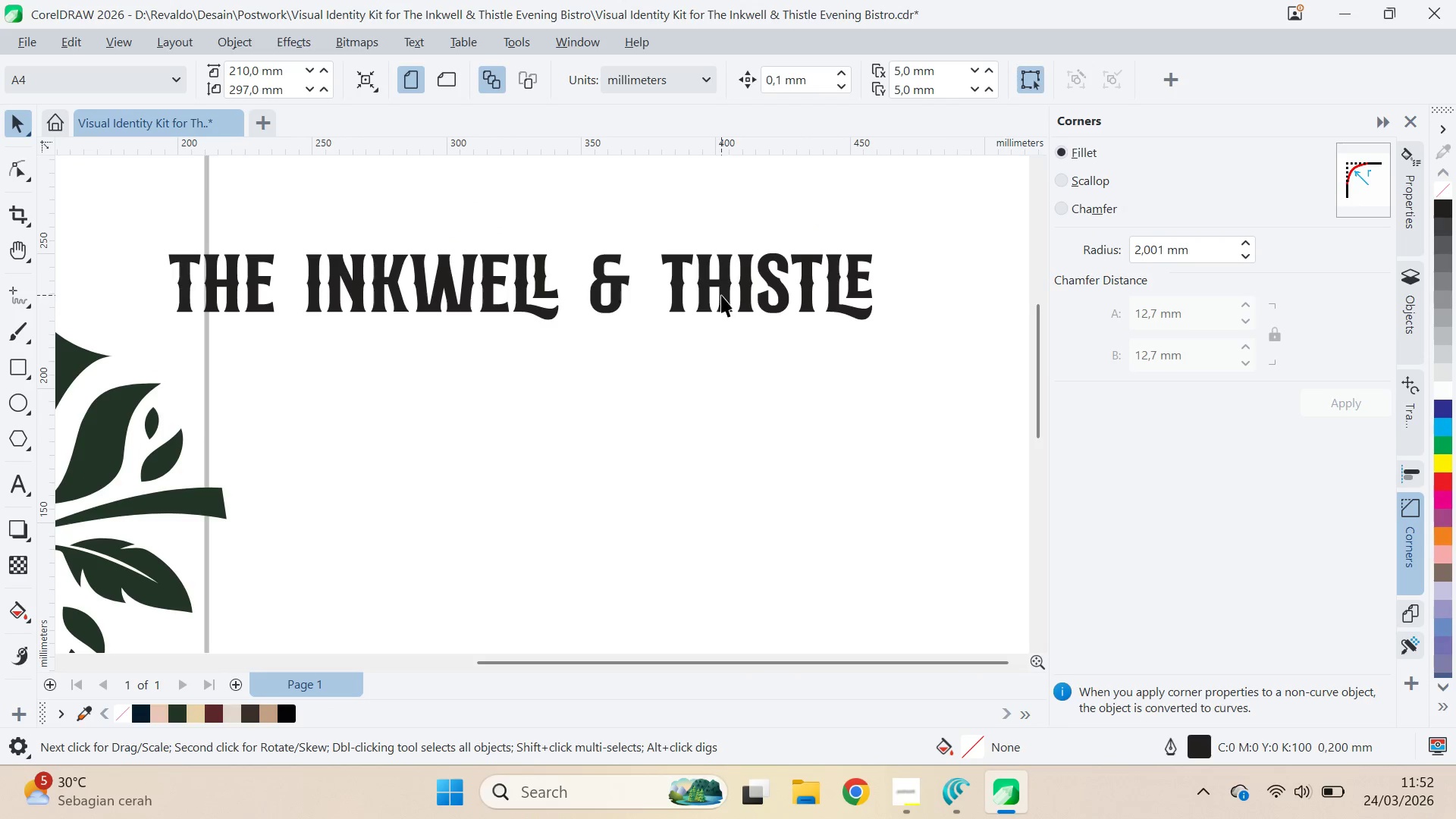 
left_click([721, 295])
 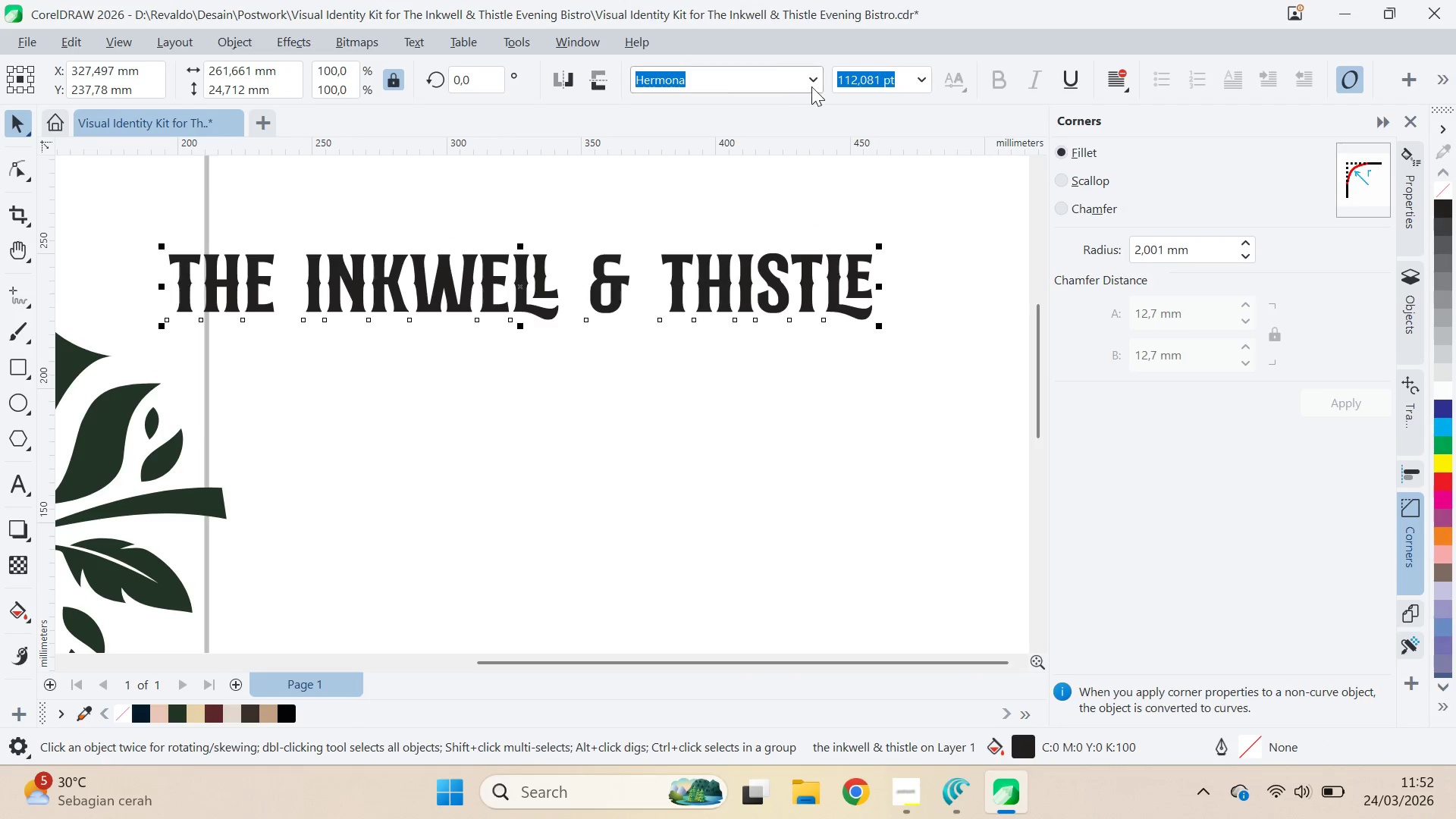 
left_click([813, 86])
 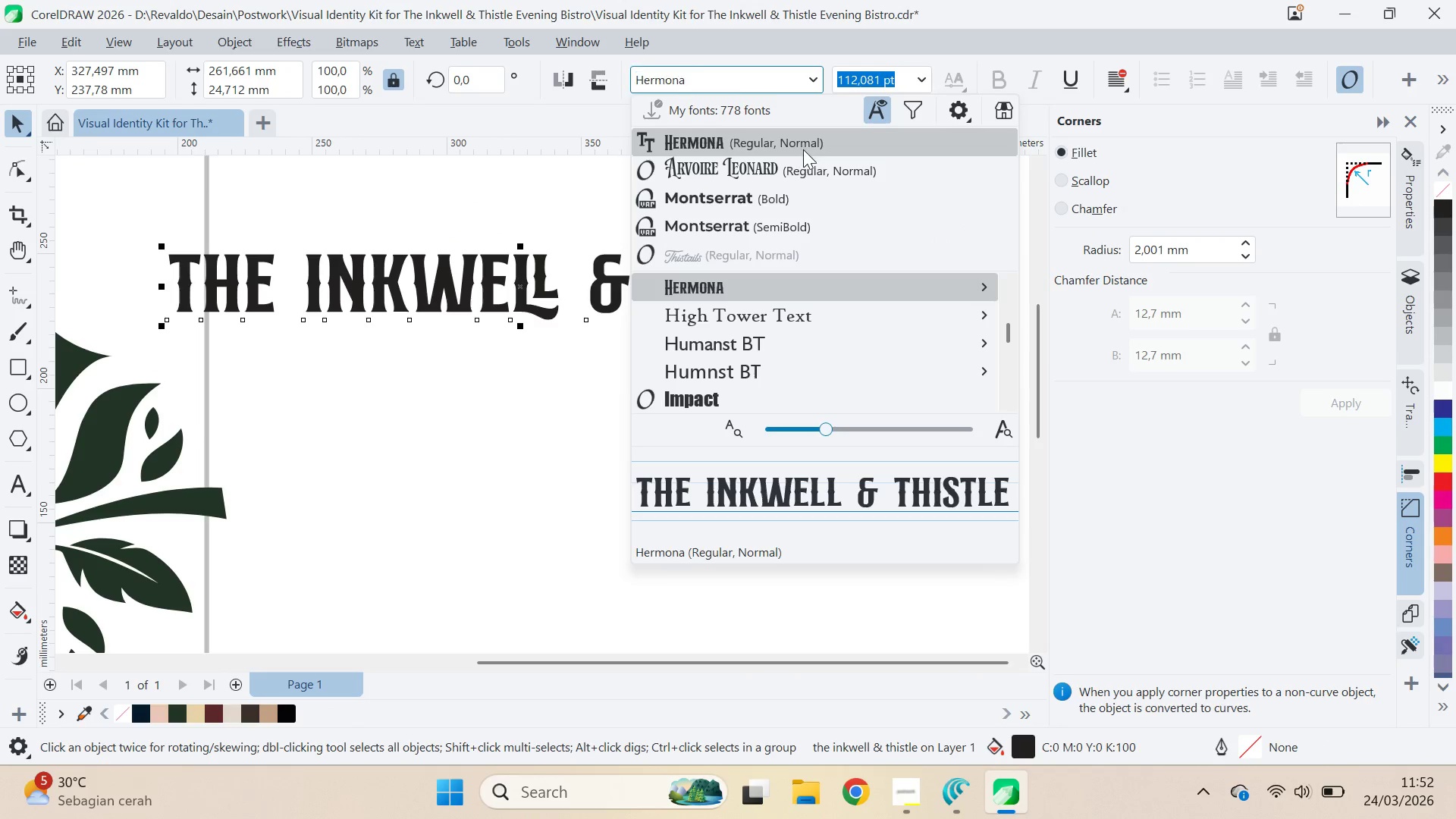 
left_click([810, 158])
 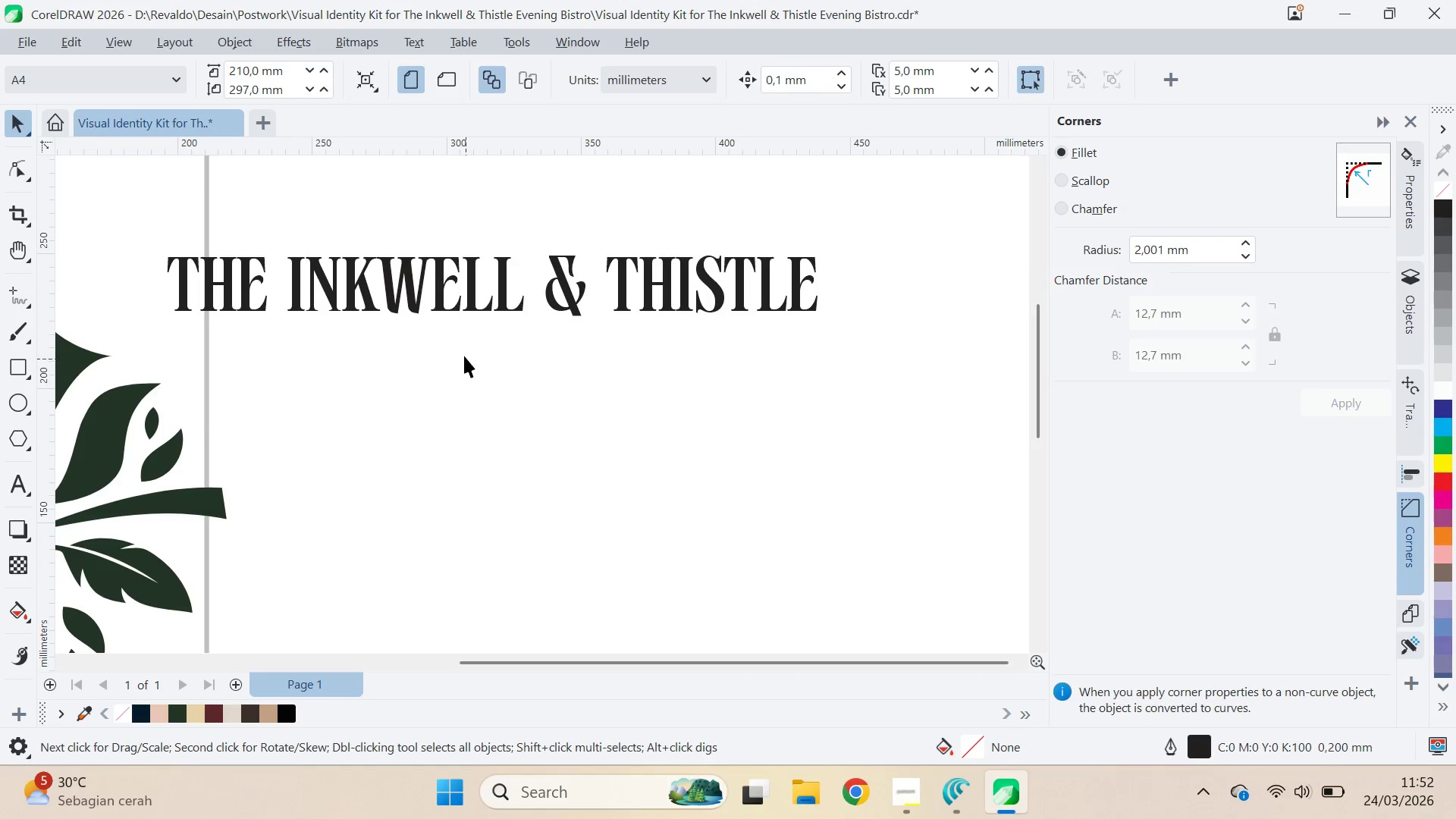 
scroll: coordinate [460, 324], scroll_direction: down, amount: 5.0
 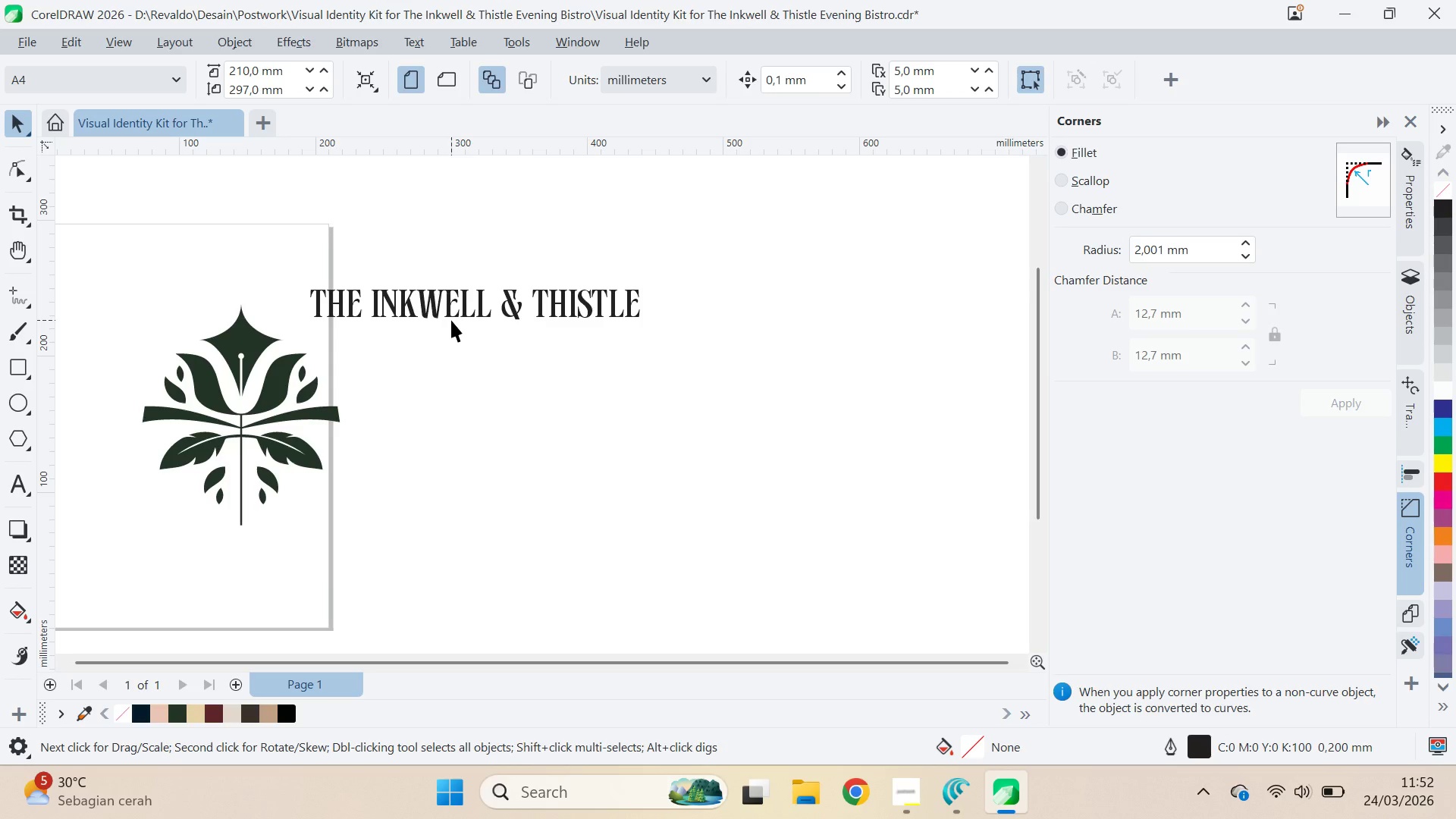 
left_click_drag(start_coordinate=[452, 315], to_coordinate=[676, 382])
 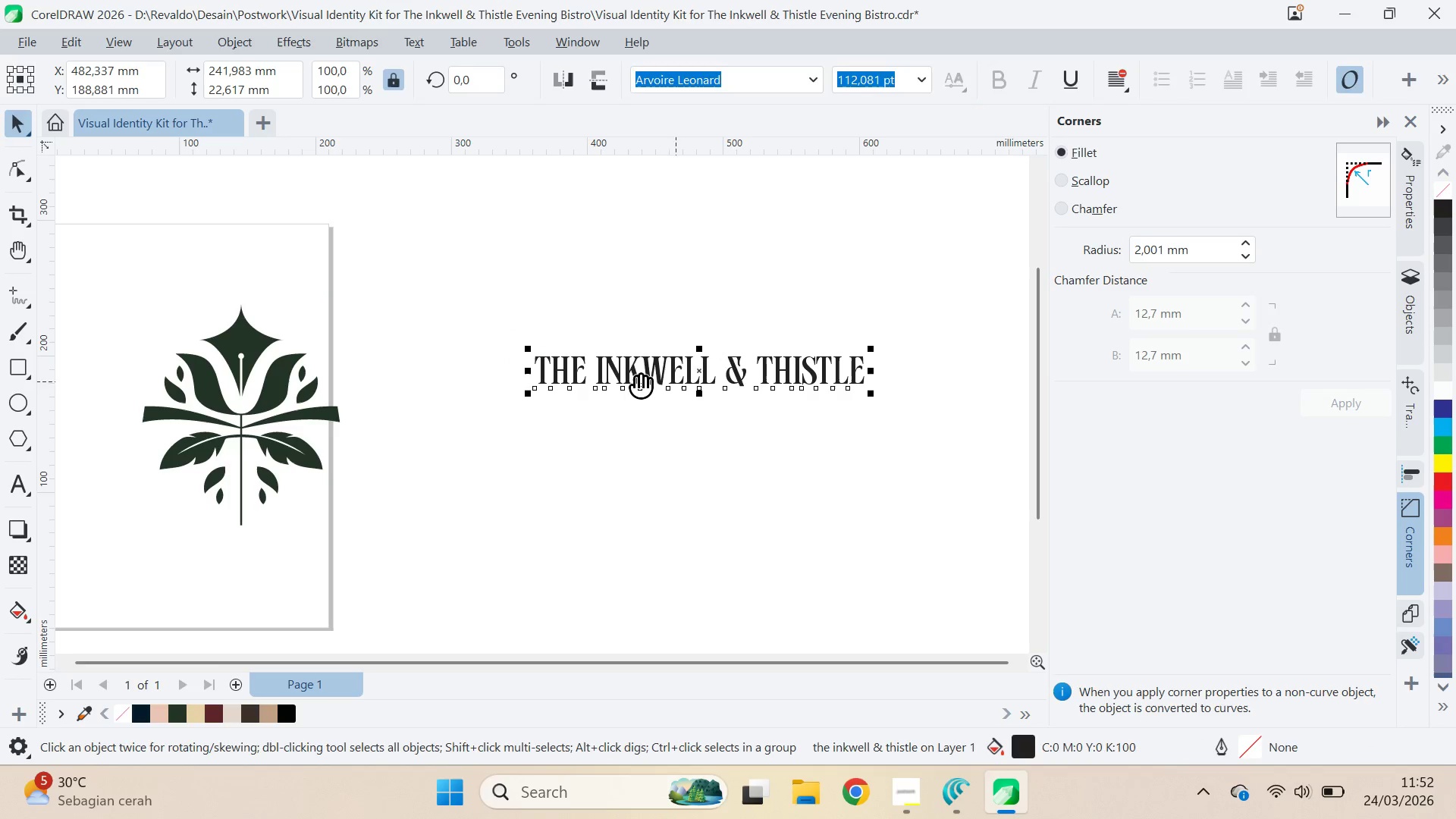 
type(qv)
 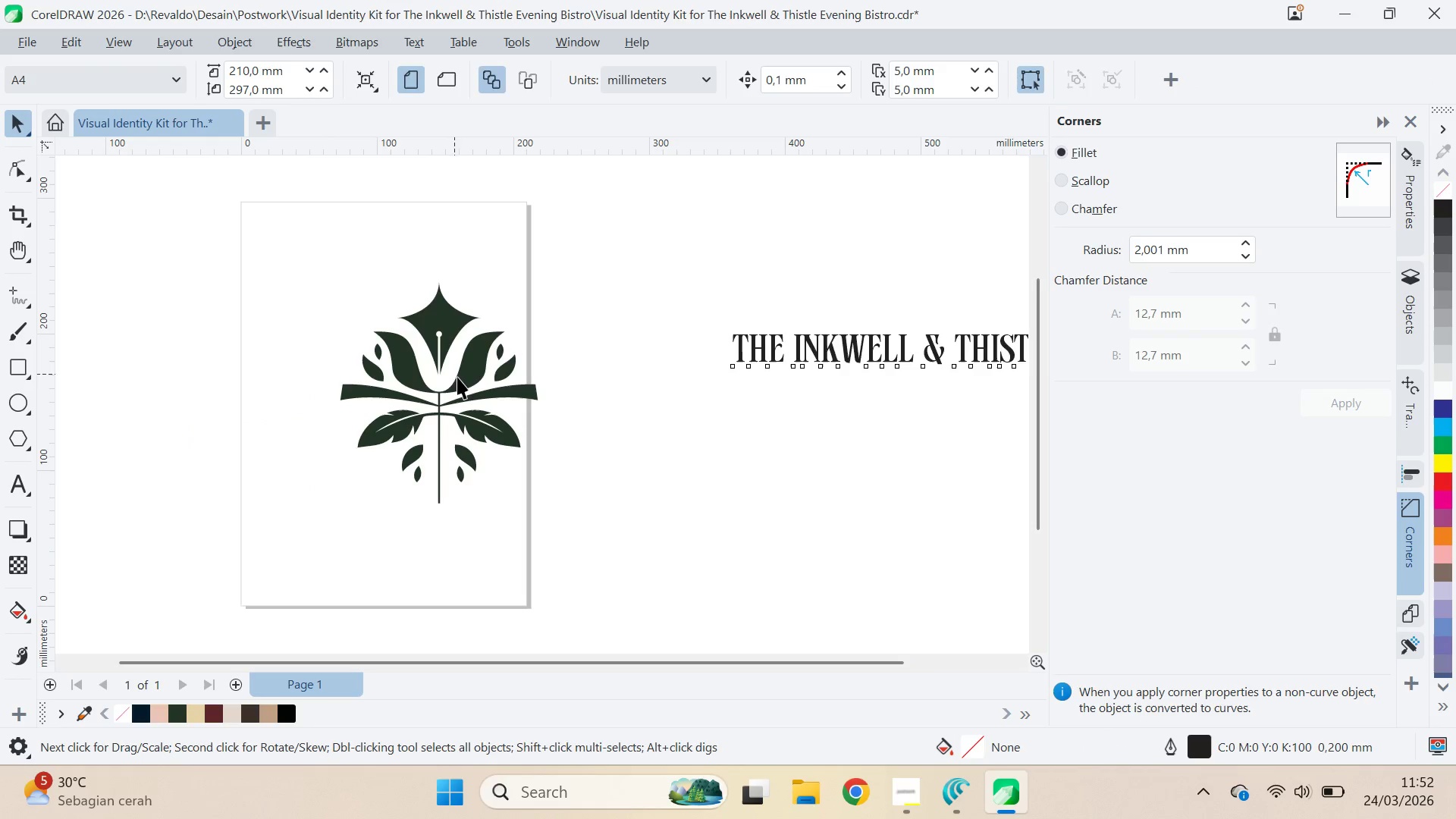 
left_click_drag(start_coordinate=[419, 384], to_coordinate=[617, 363])
 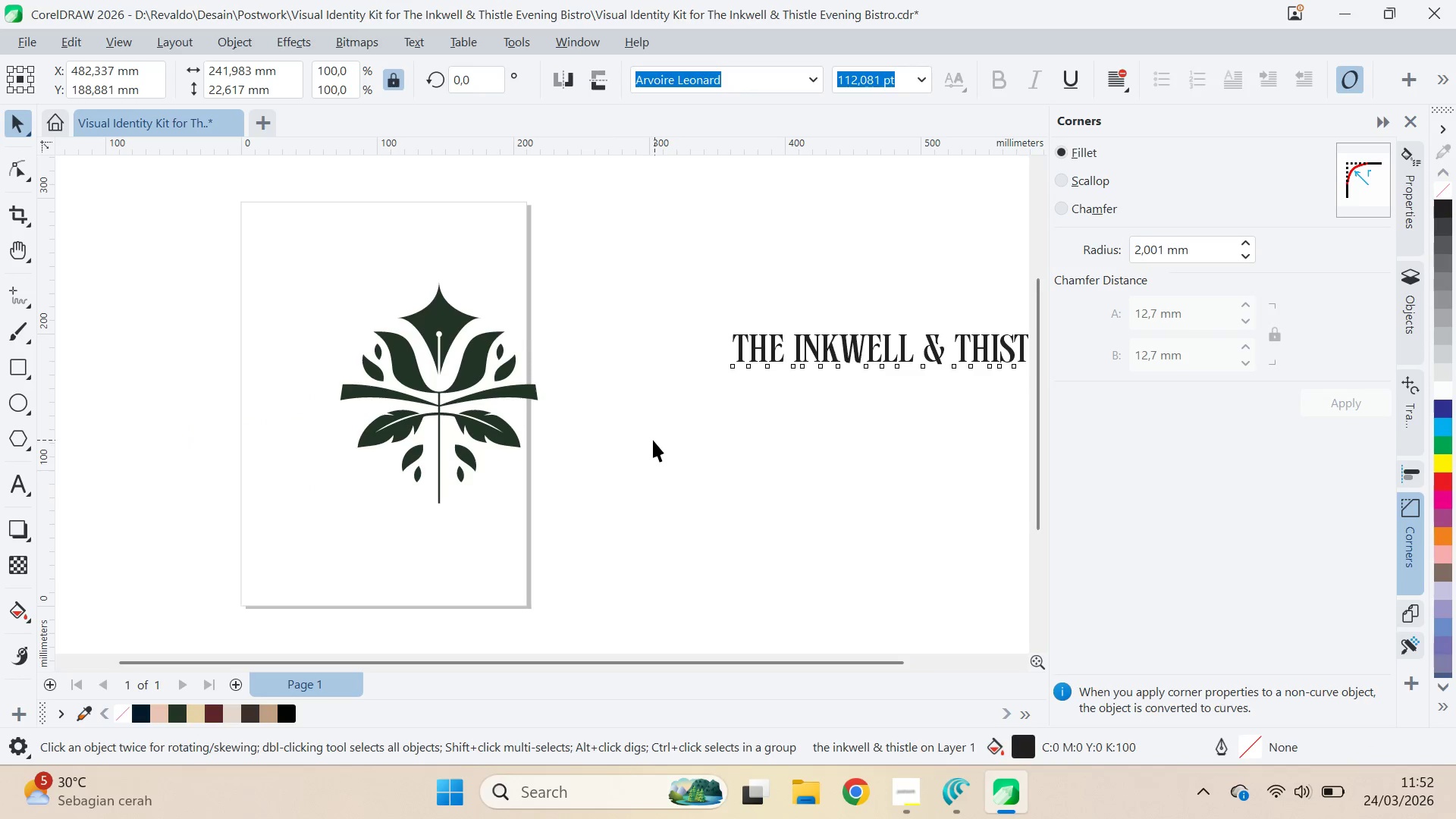 
left_click_drag(start_coordinate=[654, 440], to_coordinate=[649, 437])
 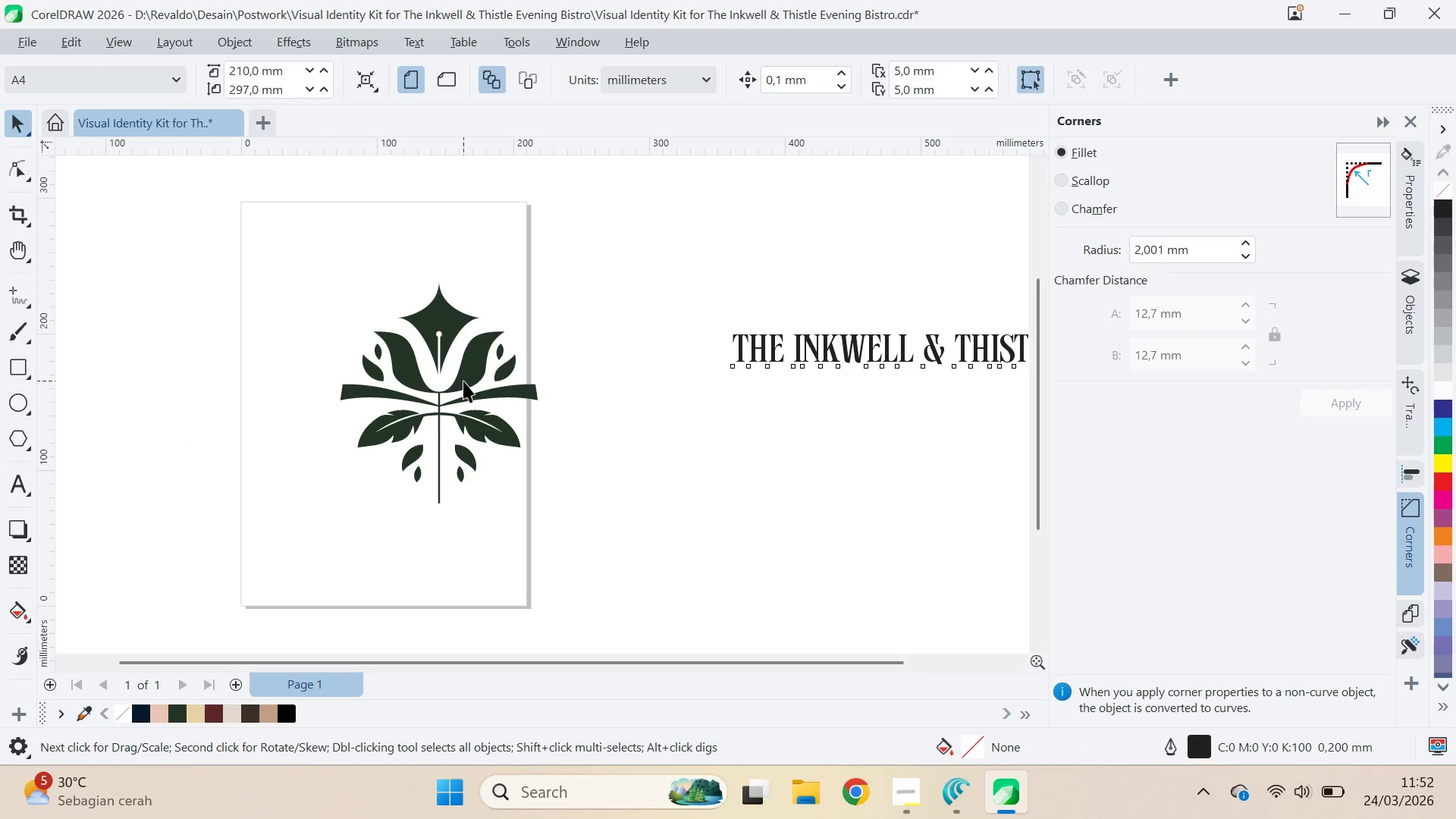 
triple_click([463, 381])
 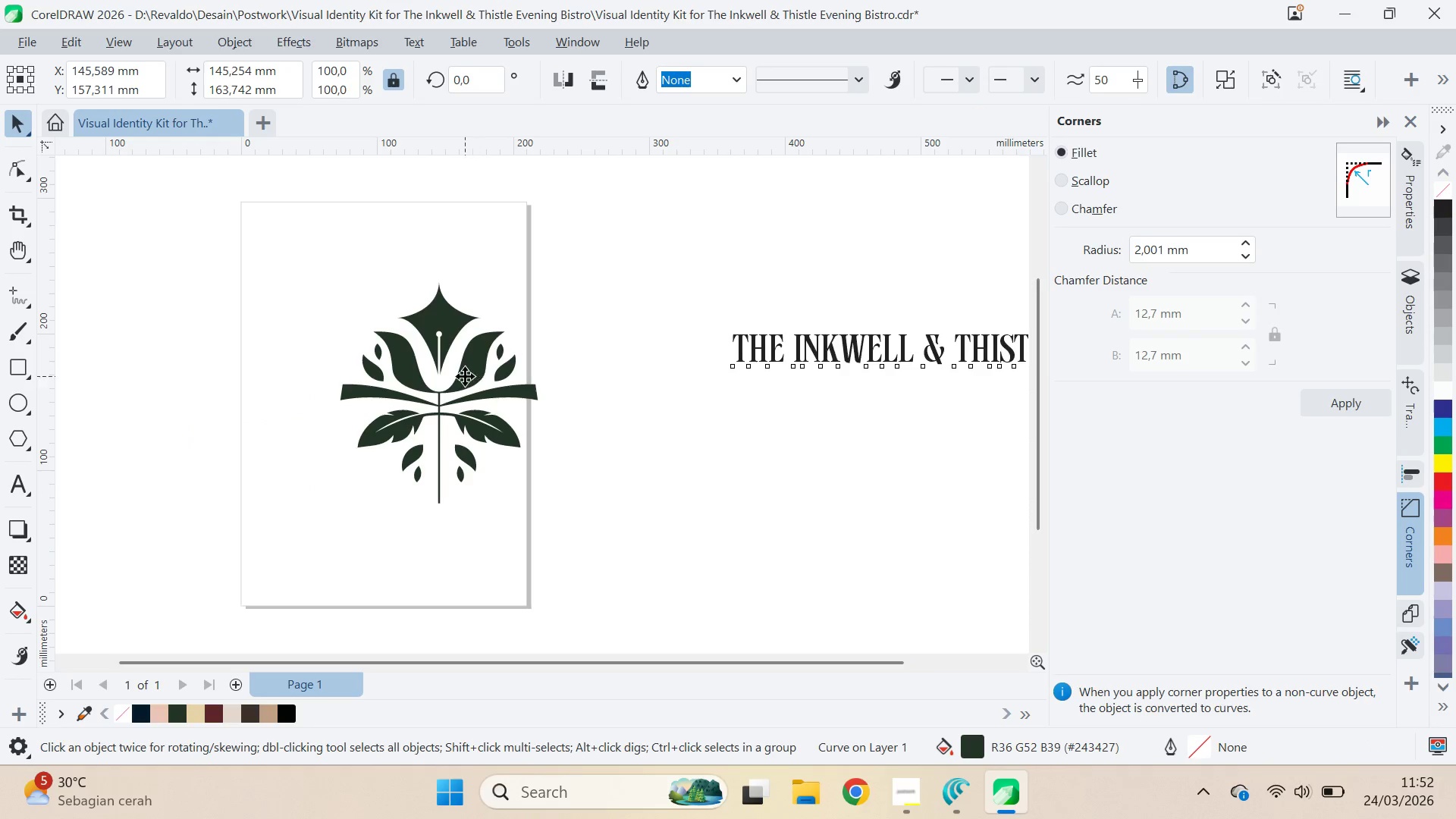 
left_click_drag(start_coordinate=[464, 376], to_coordinate=[663, 456])
 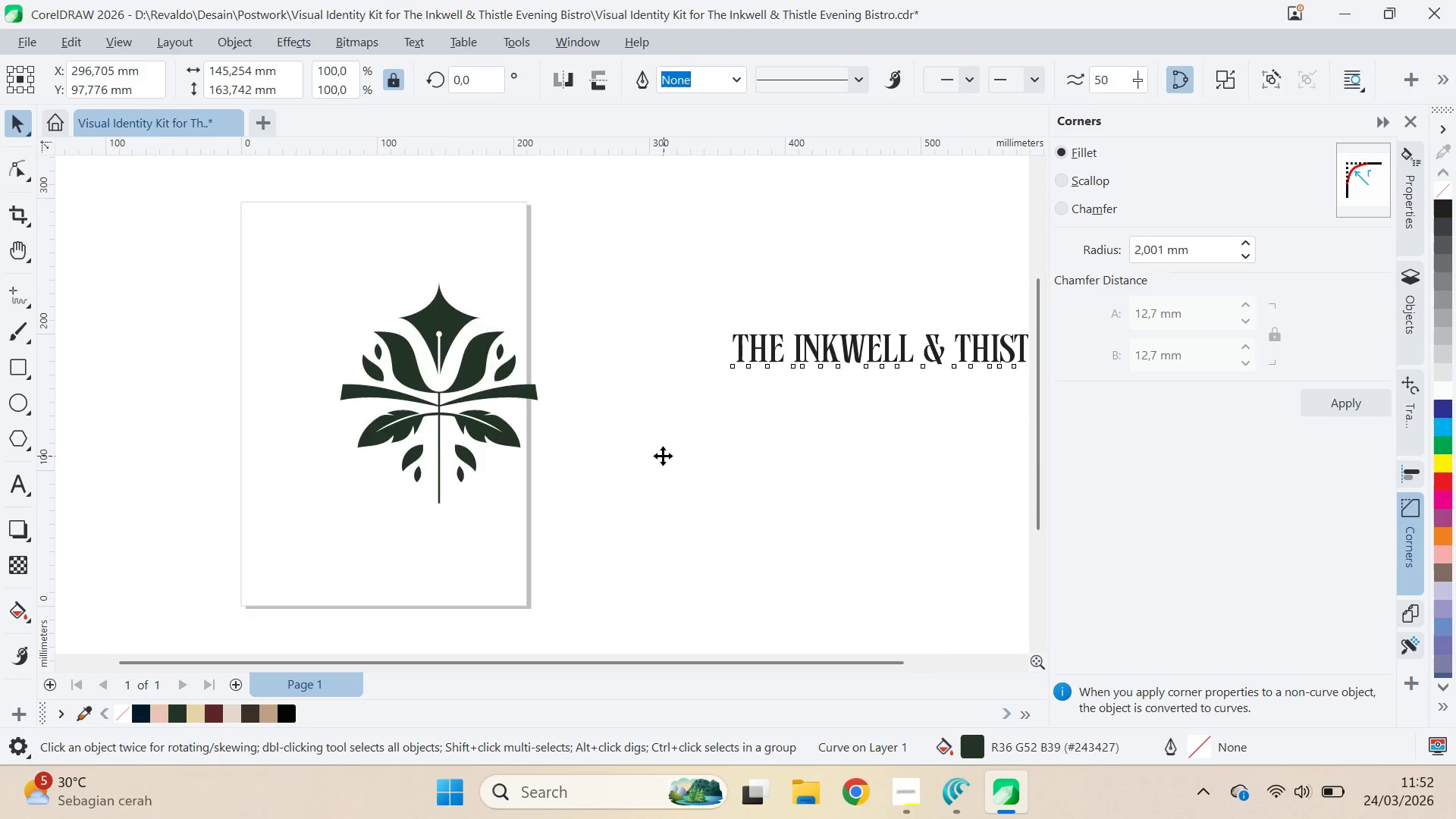 
type(qvq)
 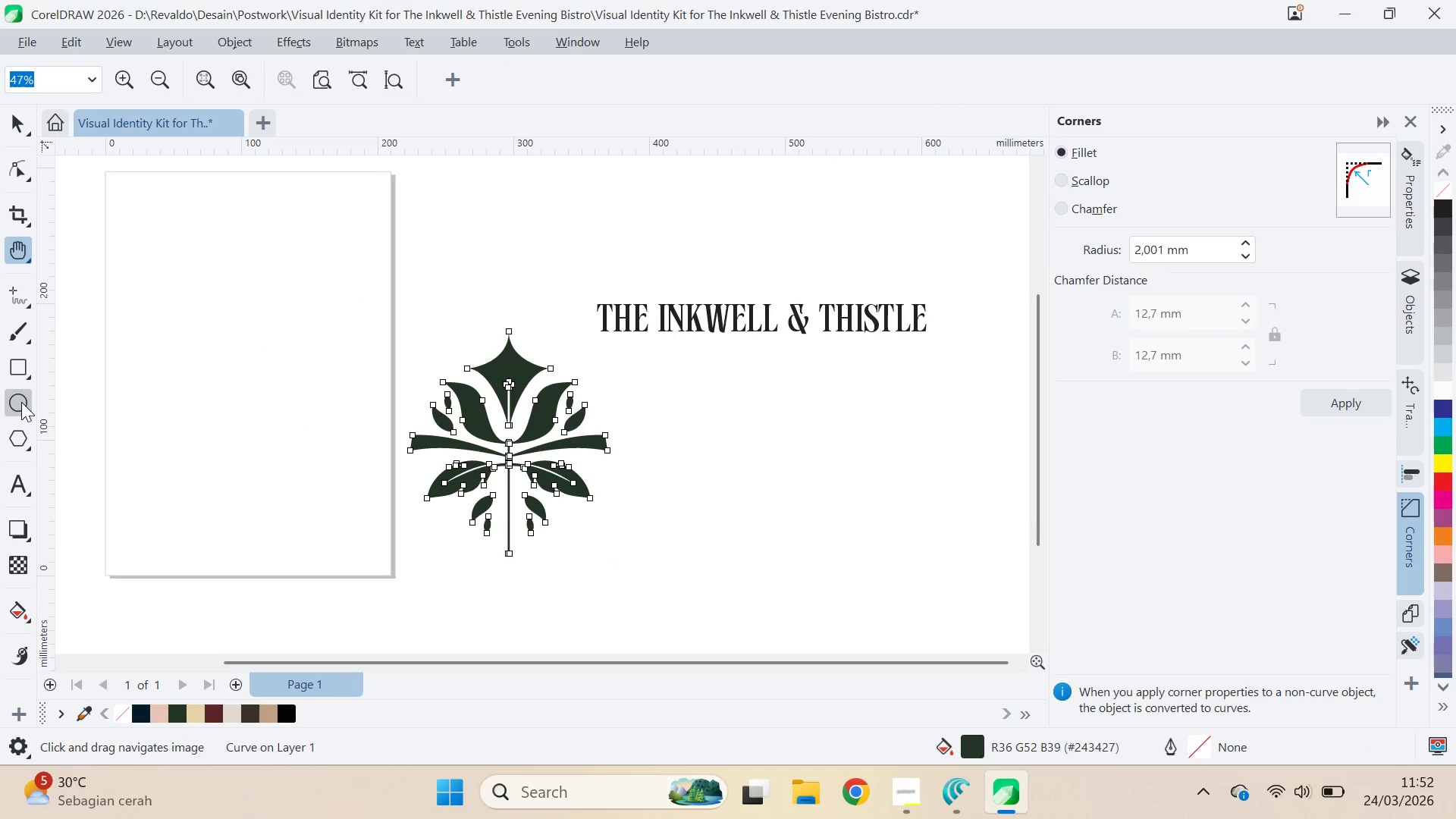 
left_click_drag(start_coordinate=[667, 453], to_coordinate=[481, 332])
 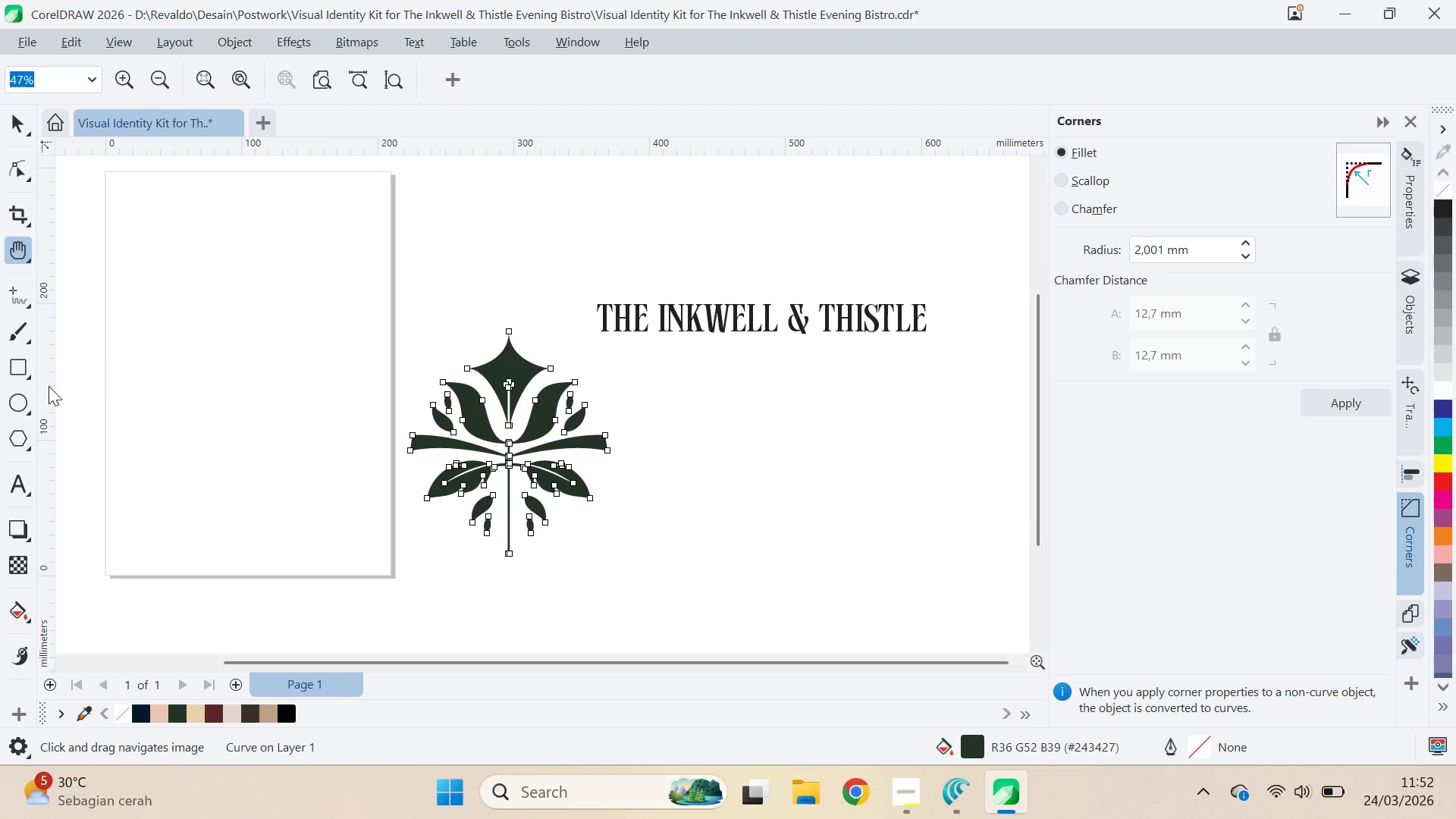 
left_click([21, 402])
 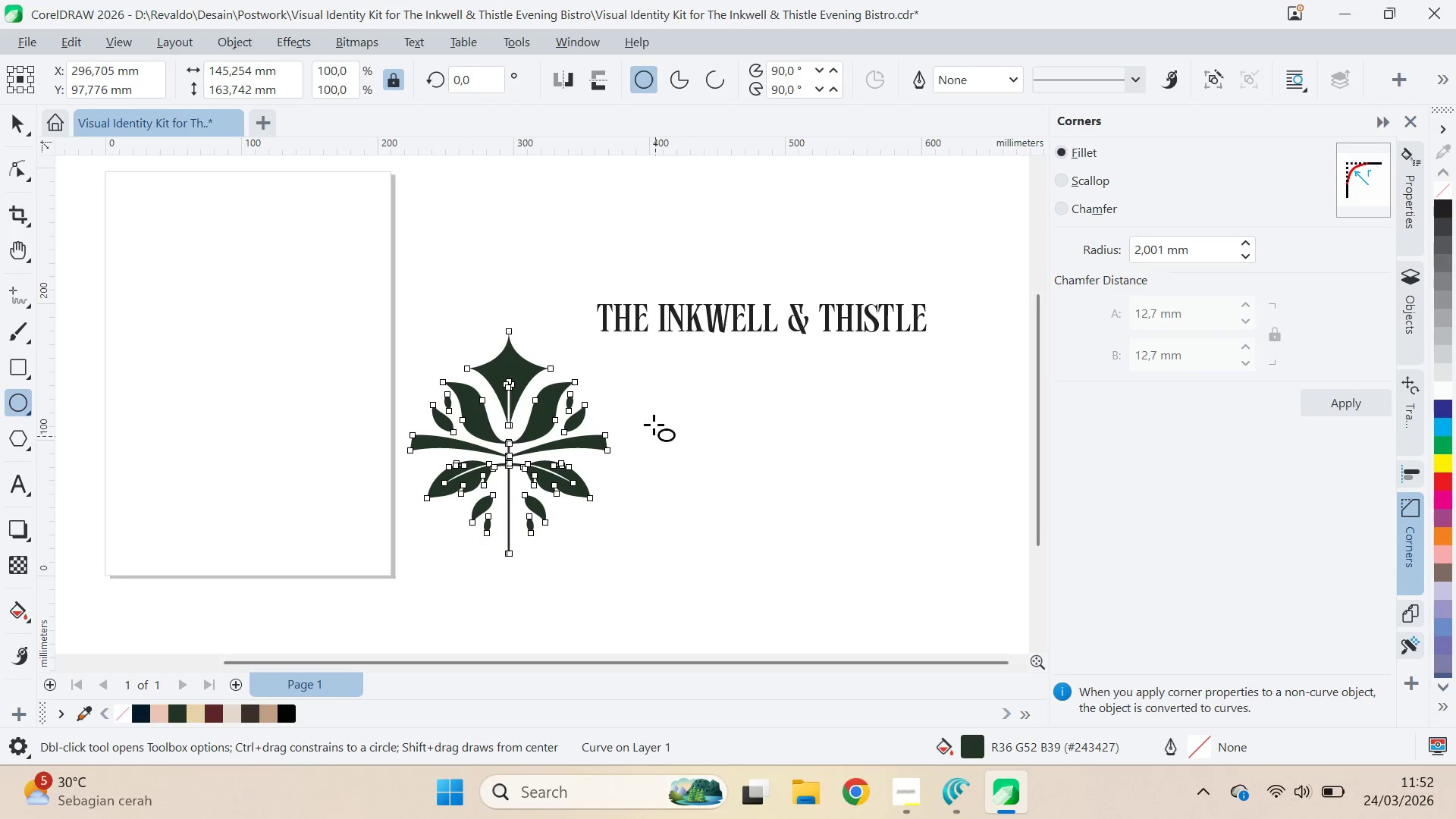 
hold_key(key=ControlLeft, duration=1.09)
left_click_drag(start_coordinate=[635, 368], to_coordinate=[917, 589])
 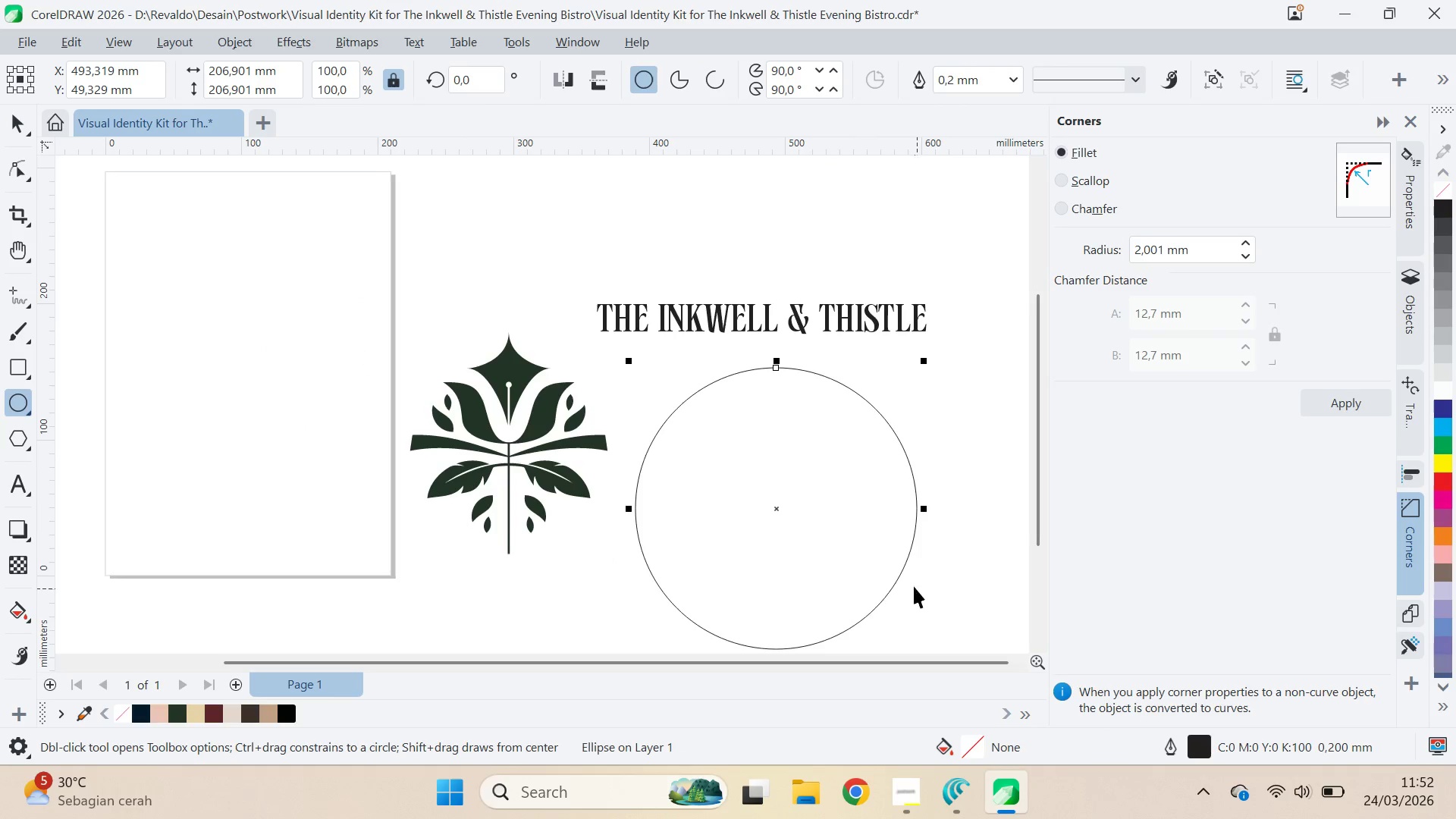 
type(vqv)
 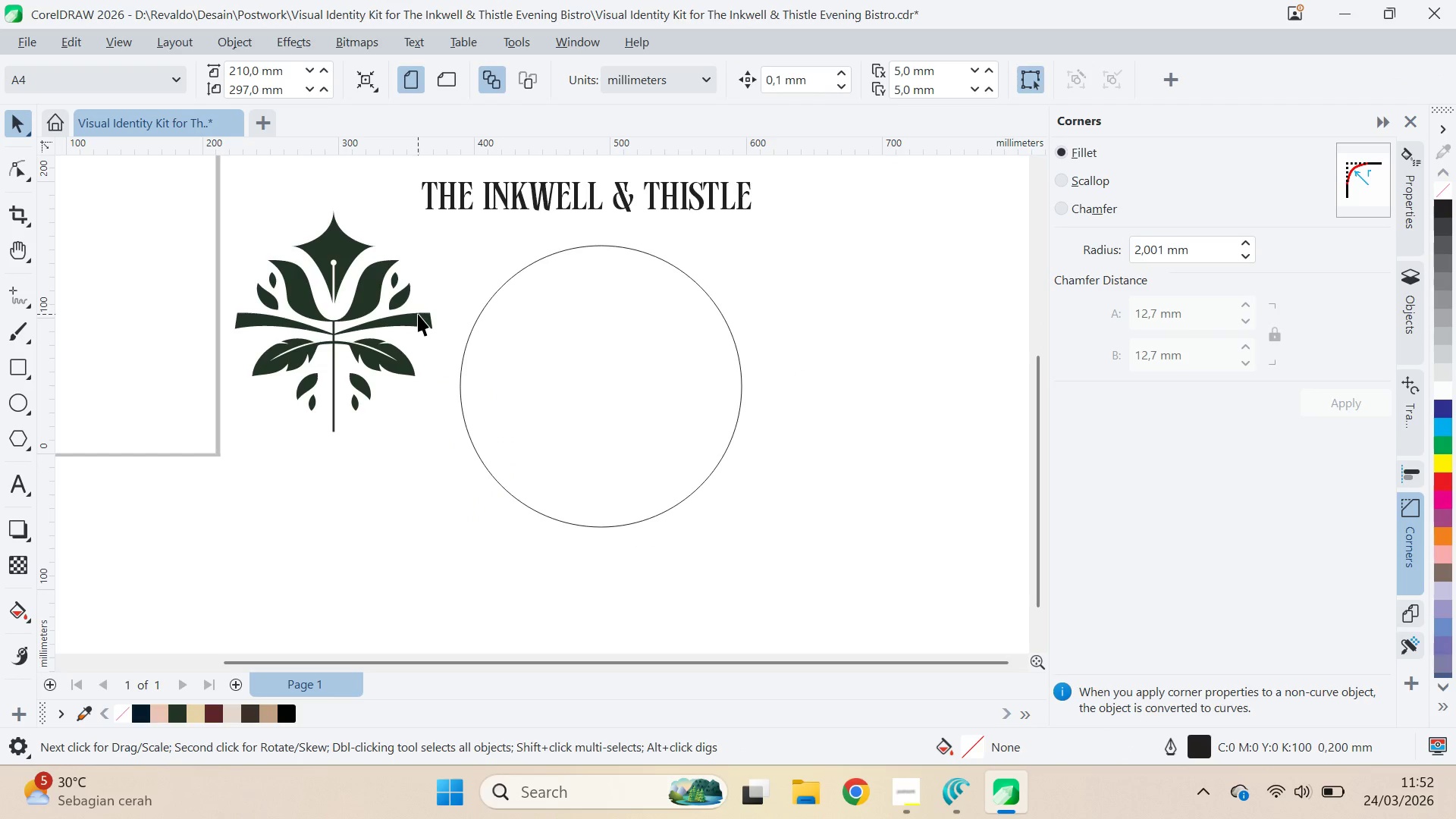 
left_click_drag(start_coordinate=[916, 458], to_coordinate=[741, 336])
 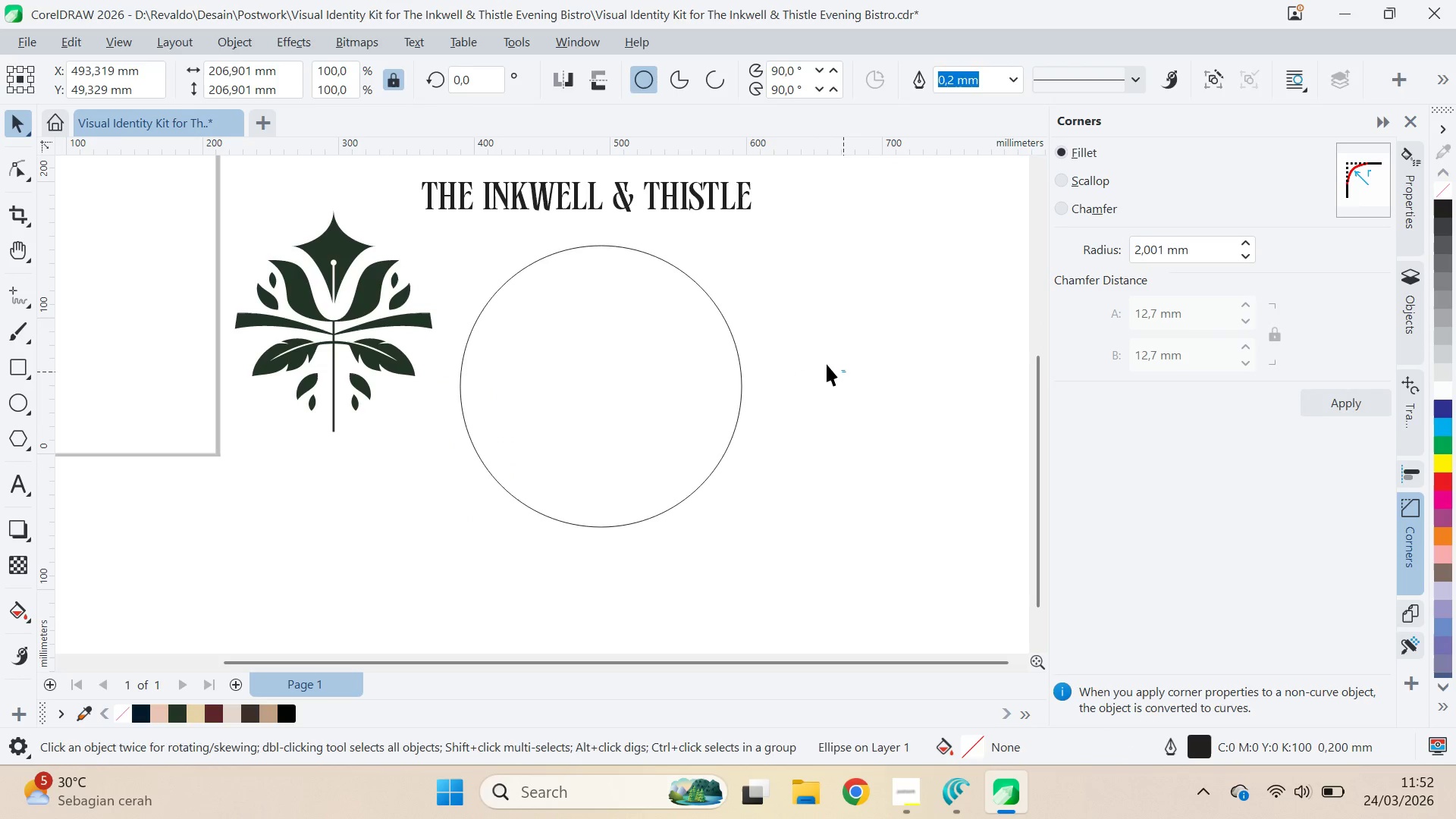 
left_click_drag(start_coordinate=[846, 372], to_coordinate=[827, 364])
 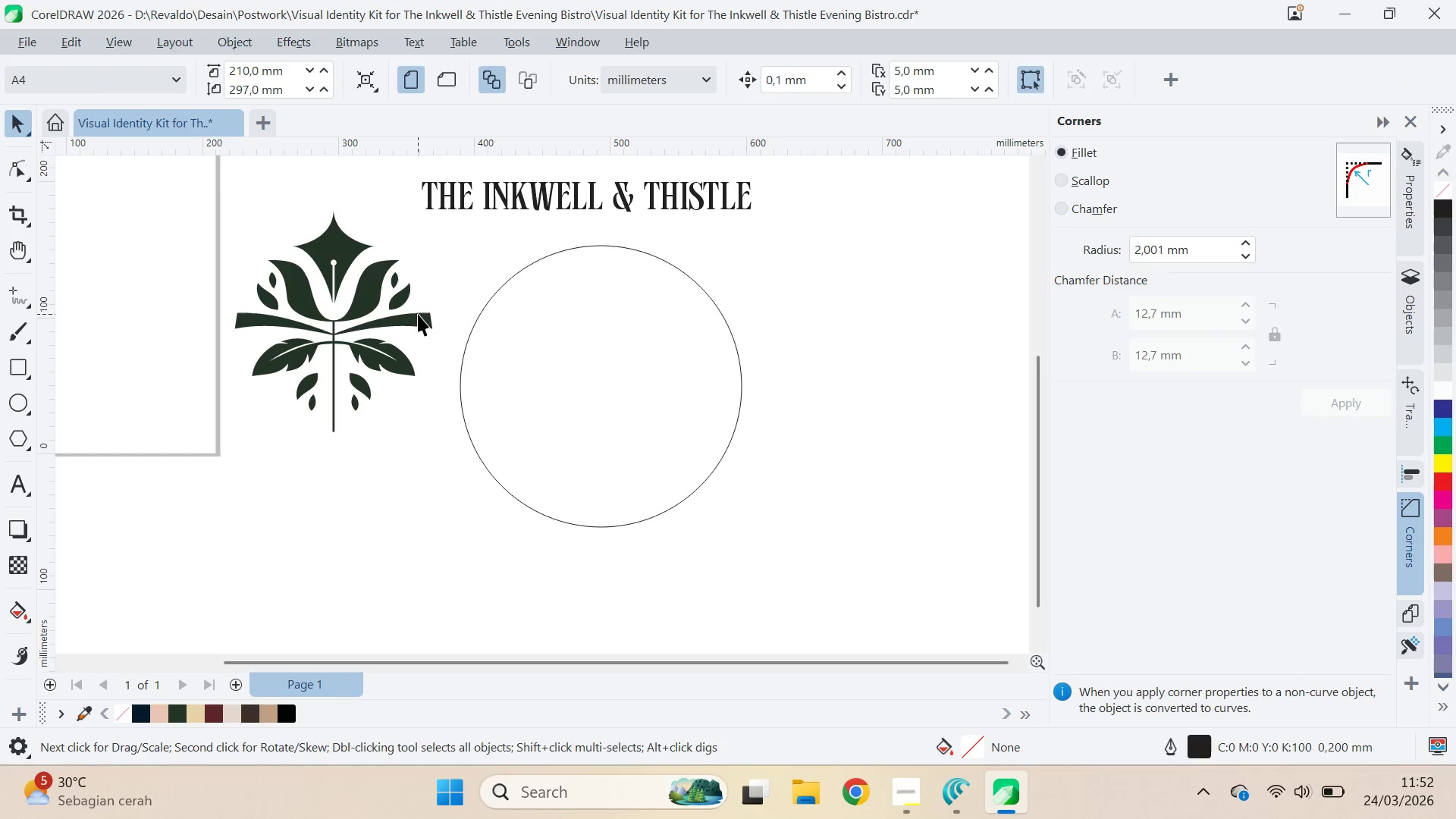 
double_click([418, 314])
 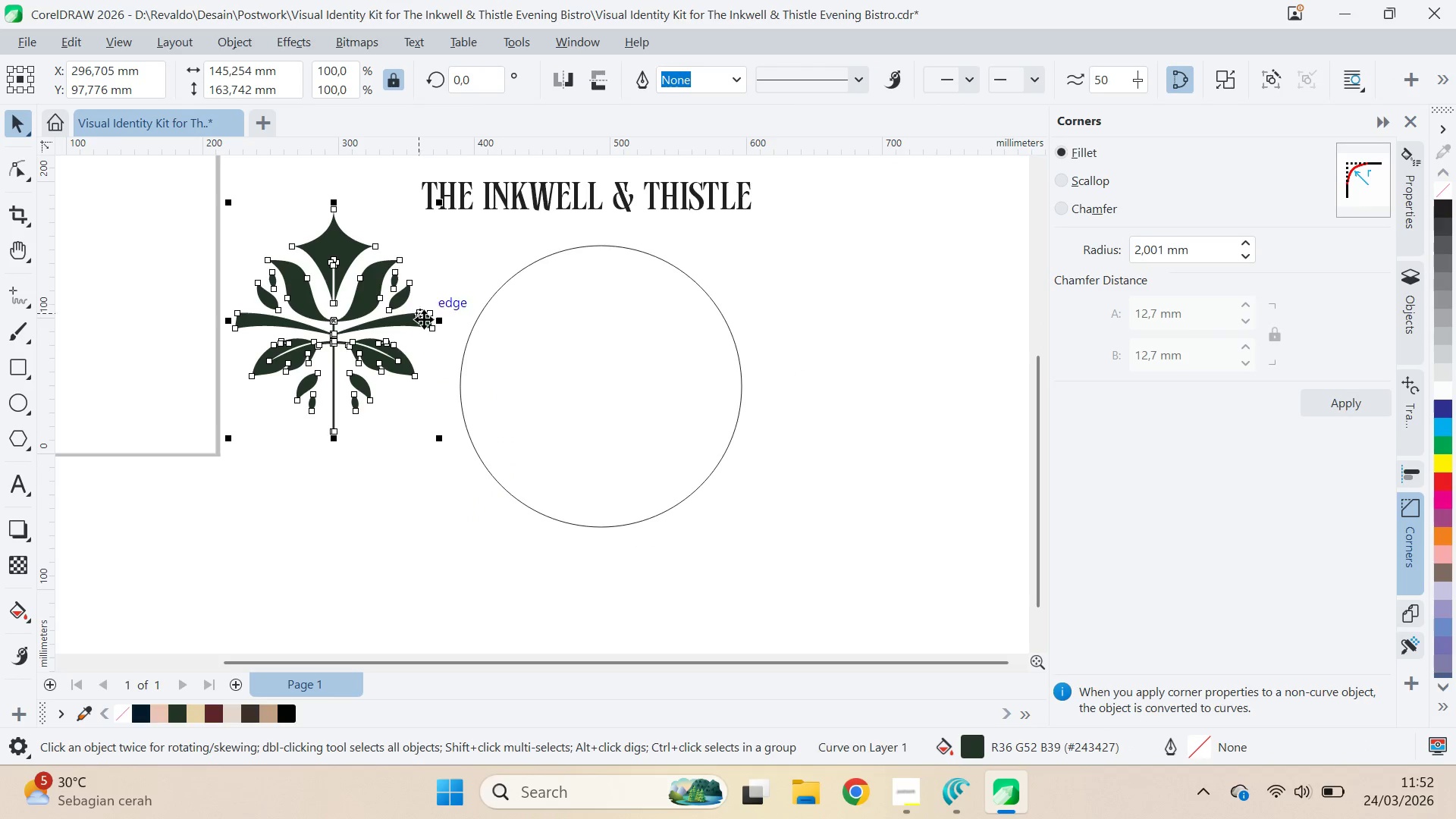 
key(Shift+ShiftLeft)
 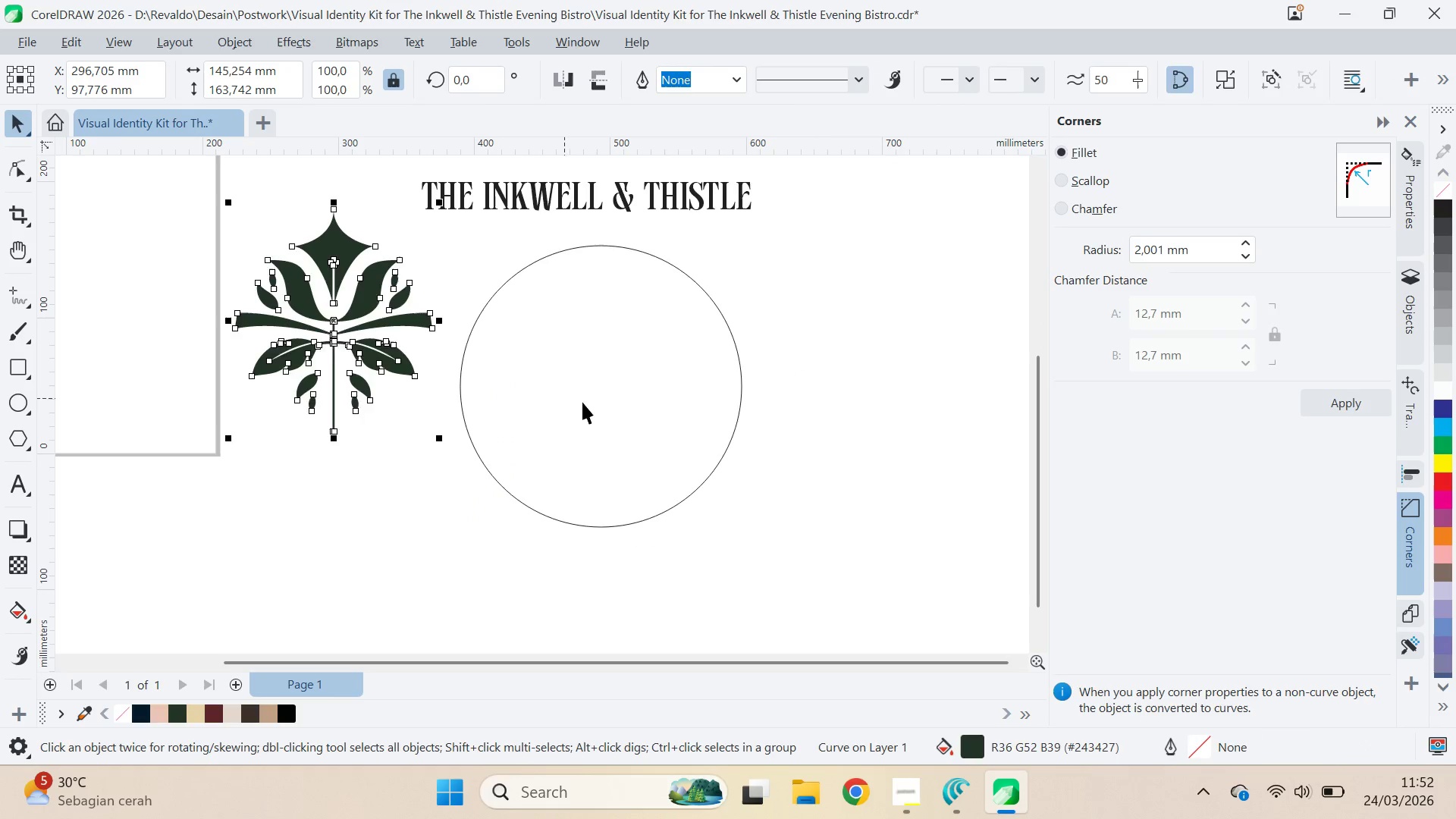 
triple_click([582, 402])
 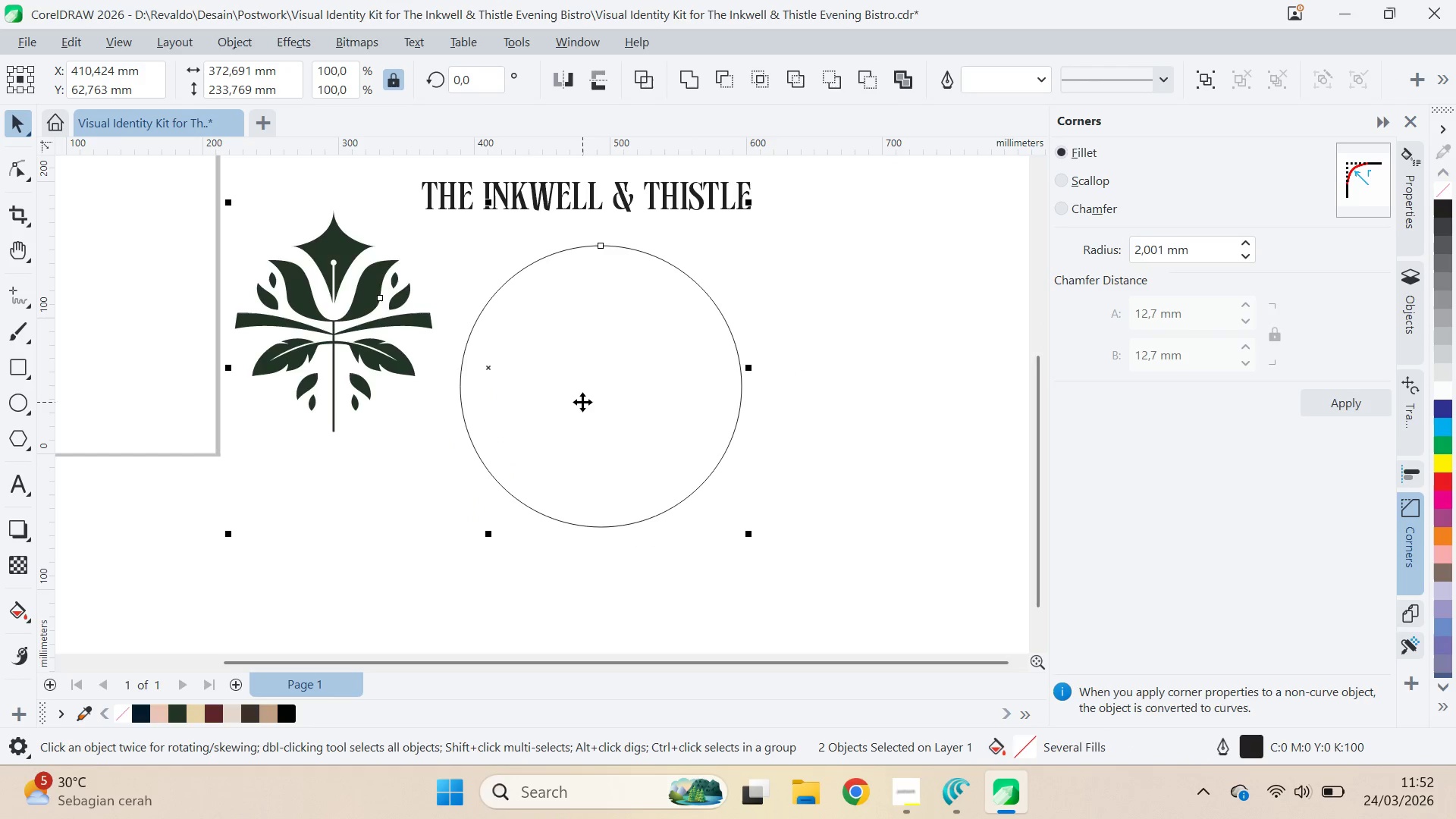 
type(ce[PageDown])
 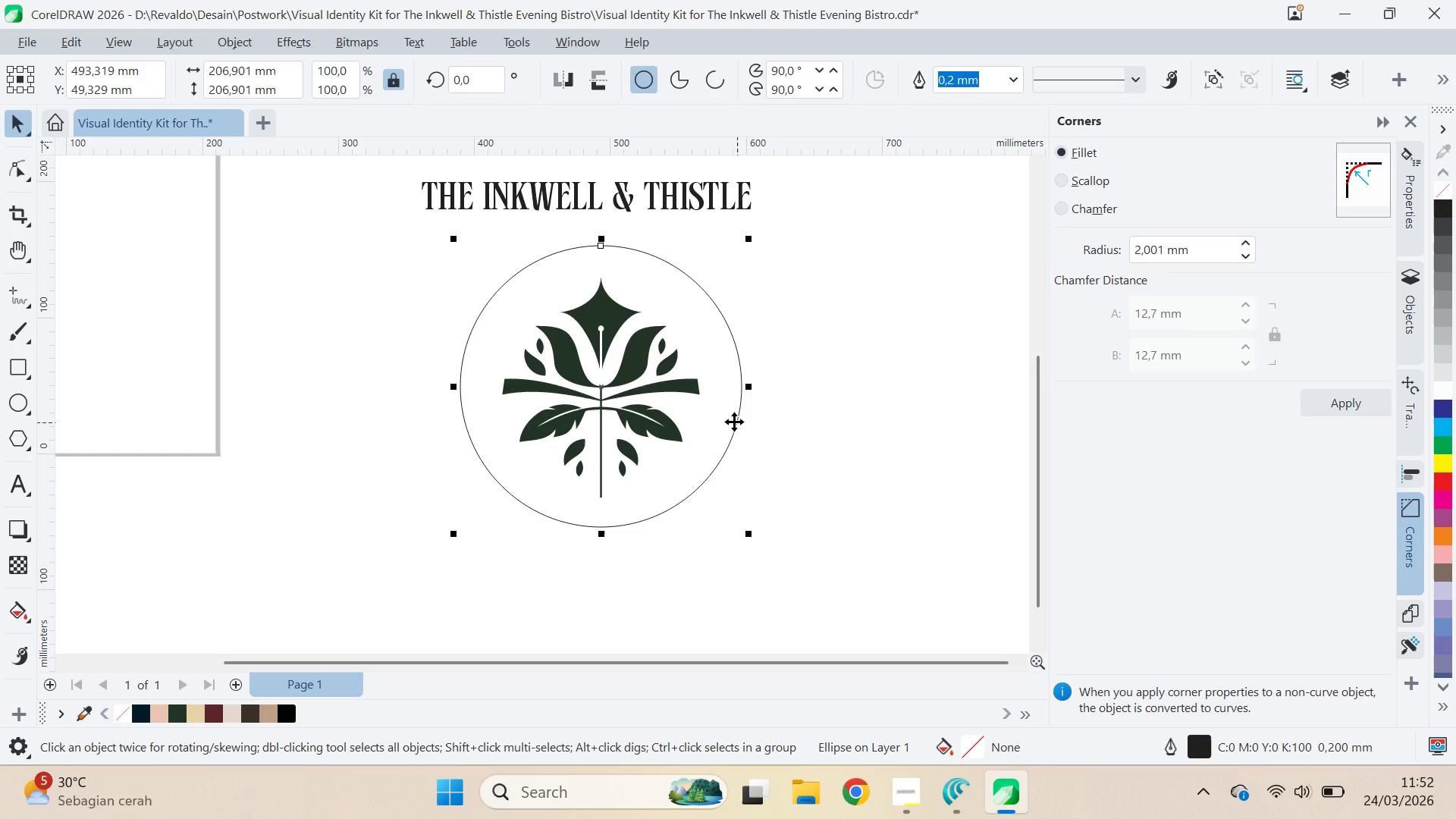 
left_click([783, 430])
 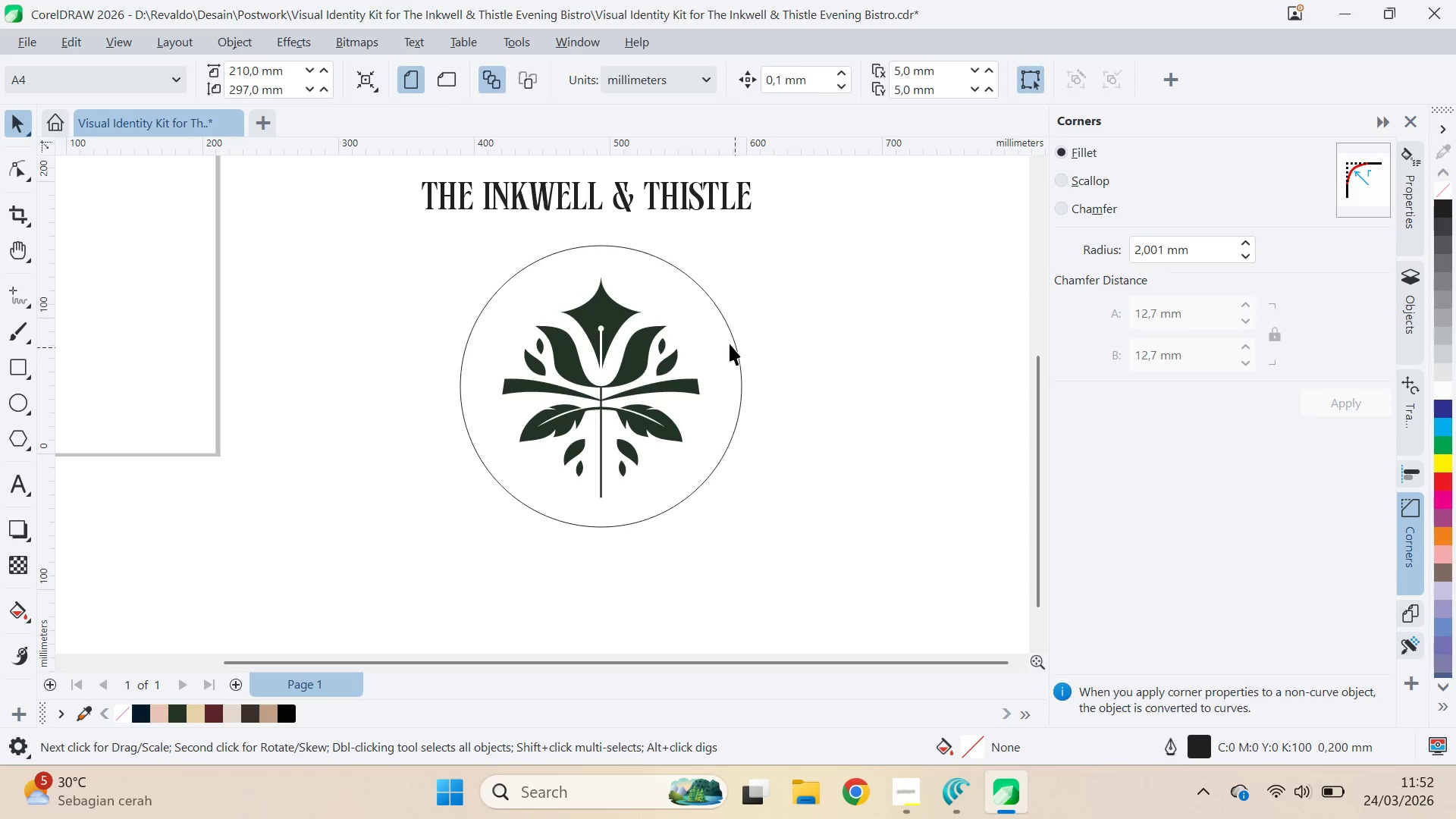 
left_click([723, 338])
 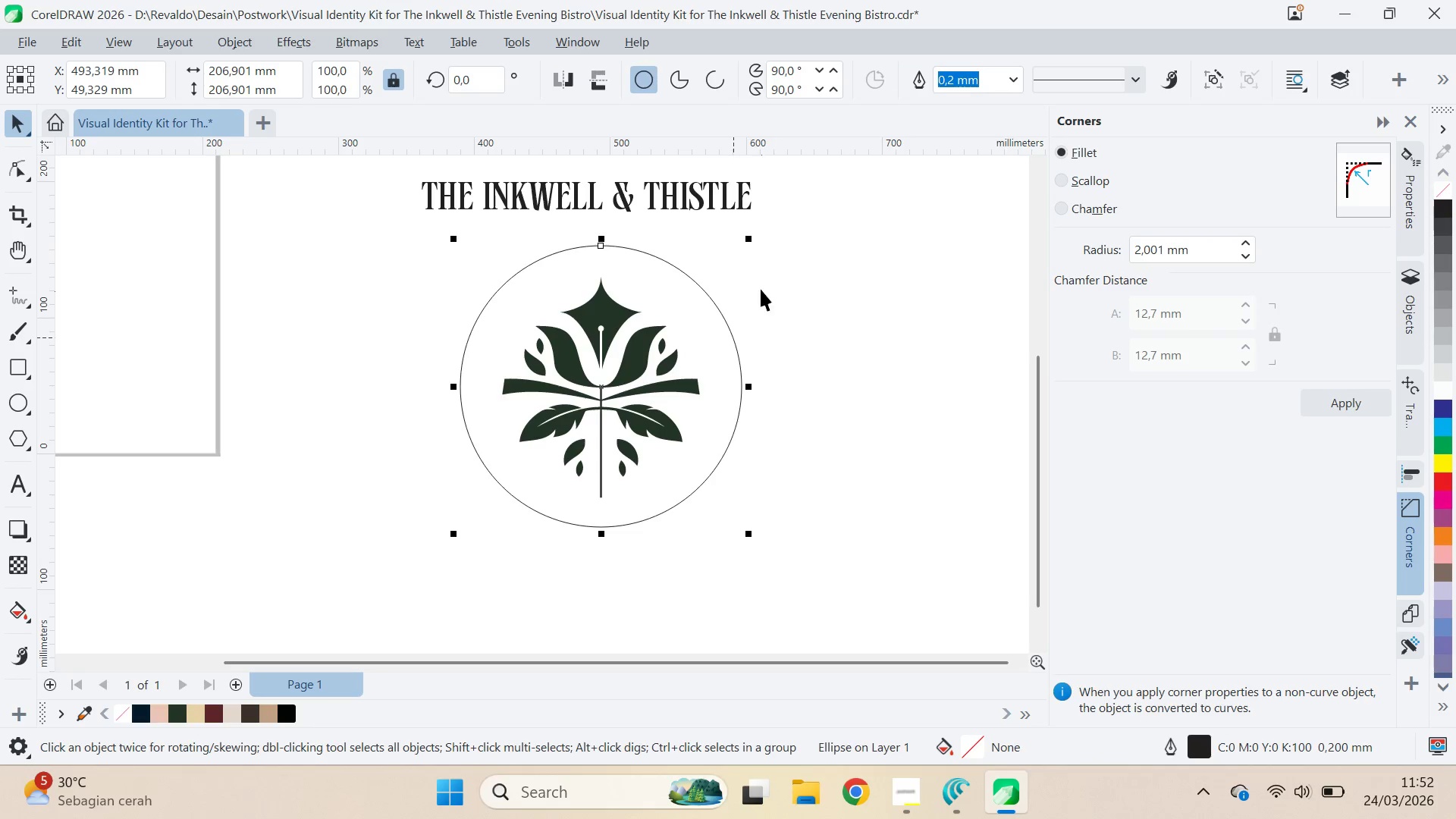 
hold_key(key=ShiftLeft, duration=0.81)
left_click([759, 242])
 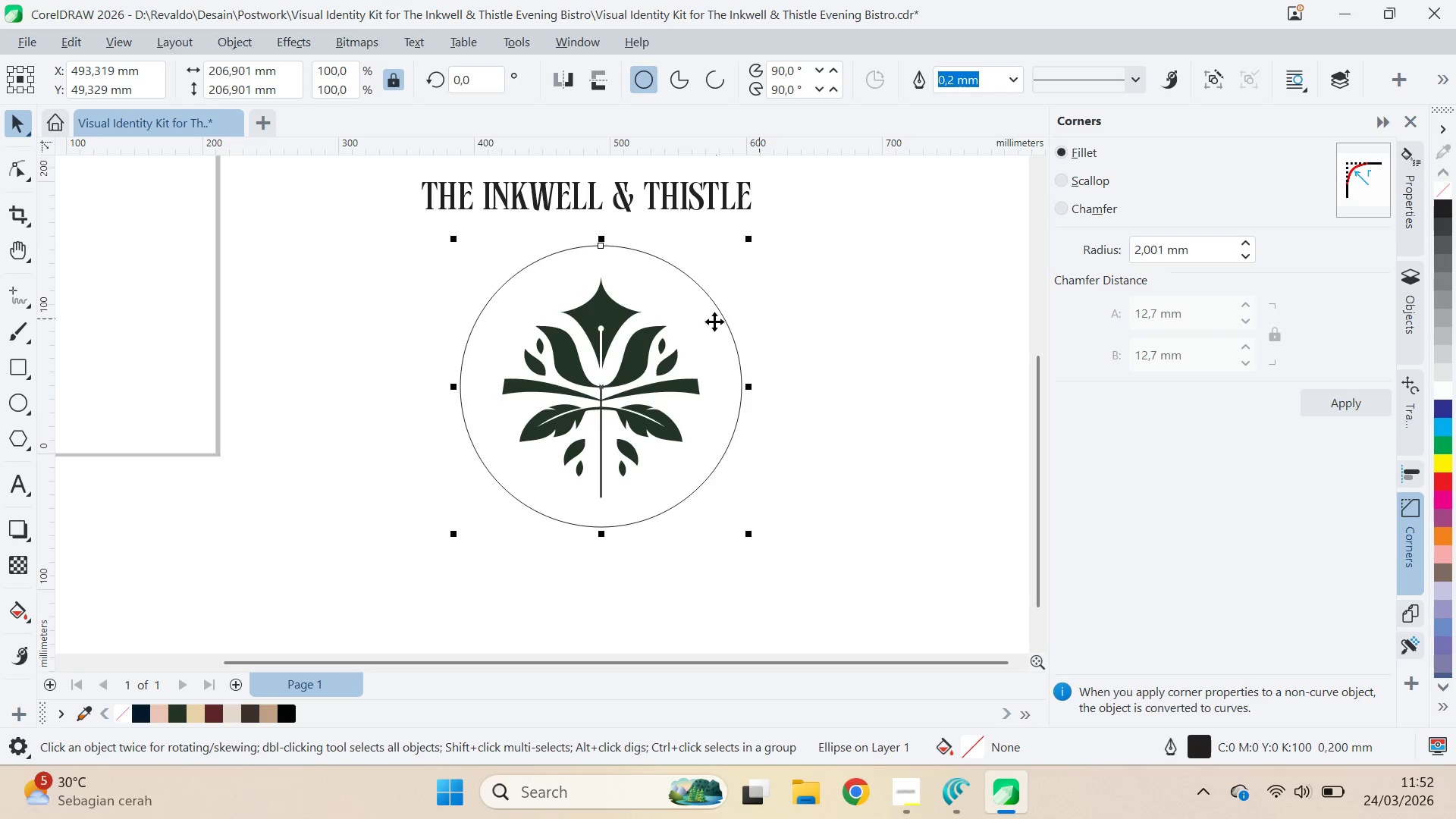 
left_click([714, 324])
 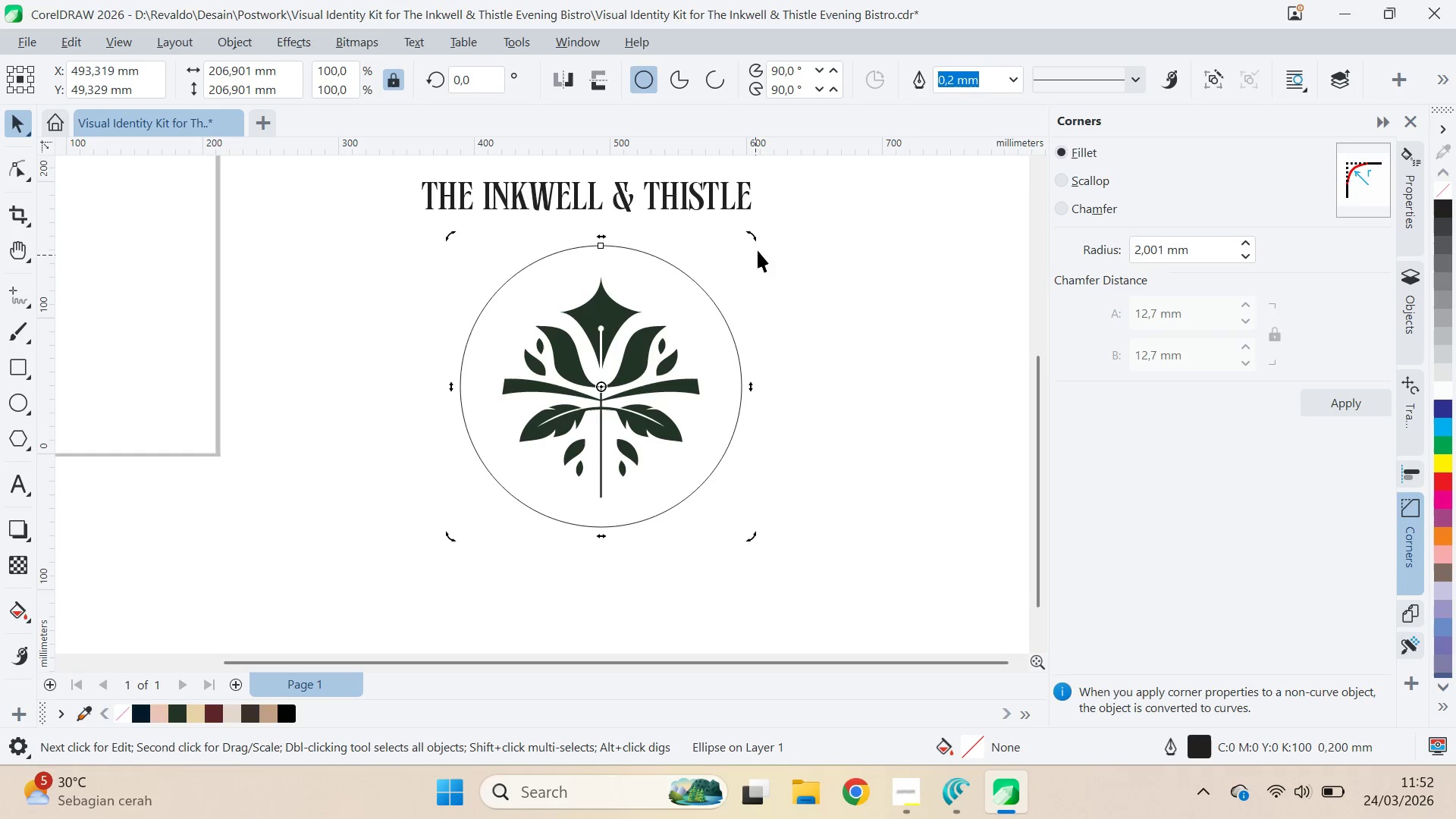 
key(Shift+ShiftLeft)
 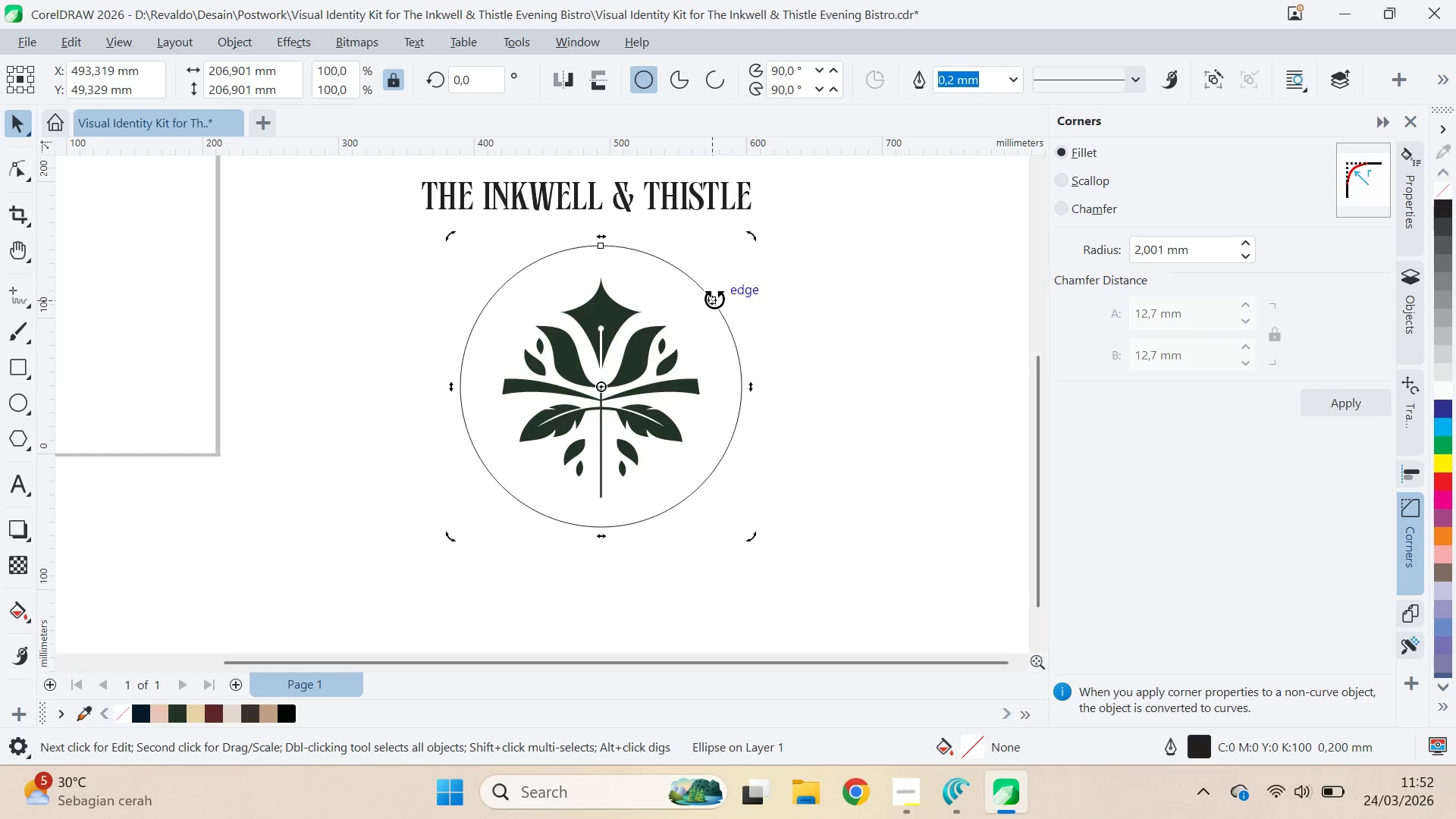 
left_click([714, 299])
 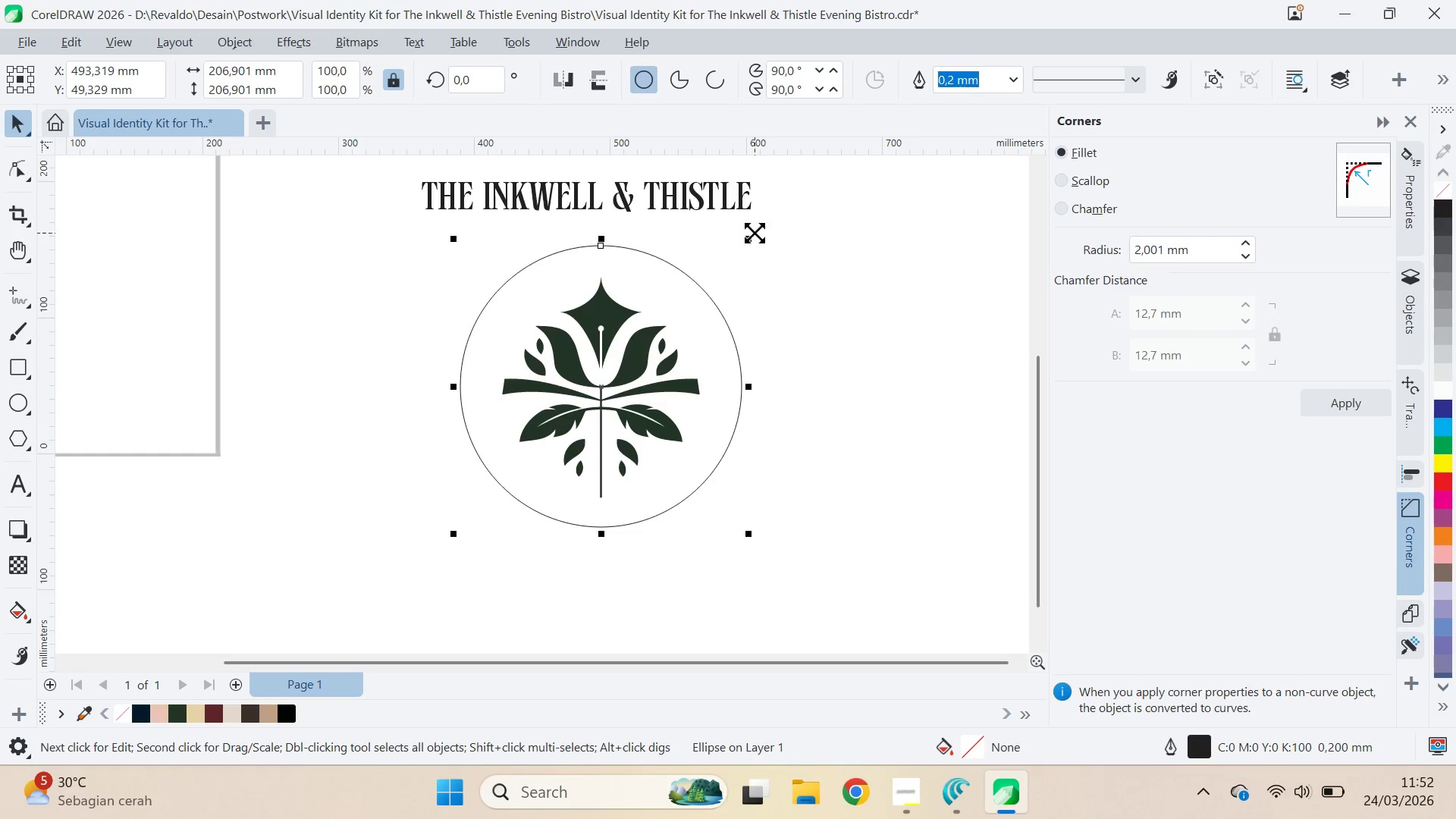 
hold_key(key=ShiftLeft, duration=1.5)
left_click_drag(start_coordinate=[755, 238], to_coordinate=[821, 280])
 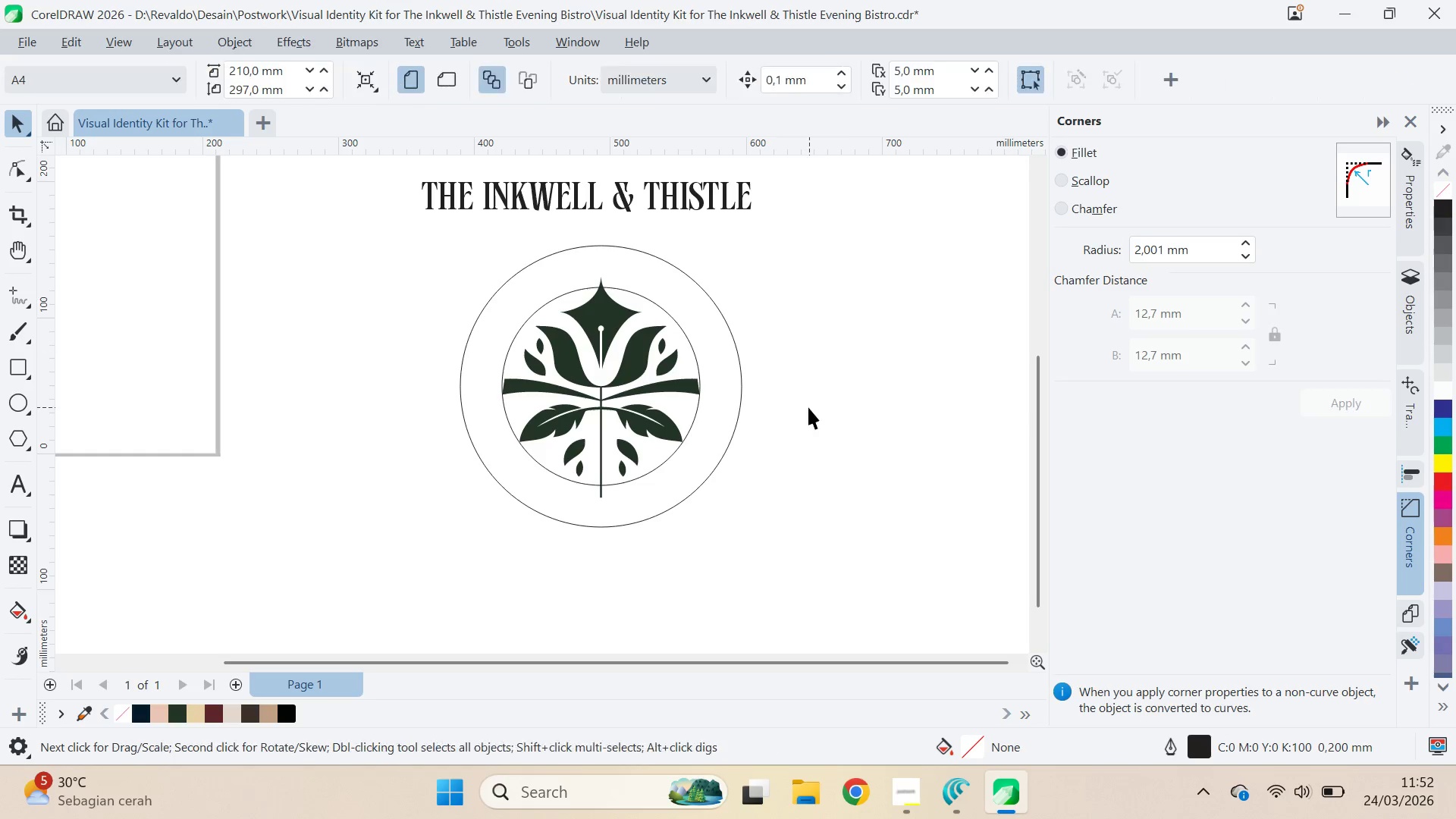 
right_click([809, 281])
 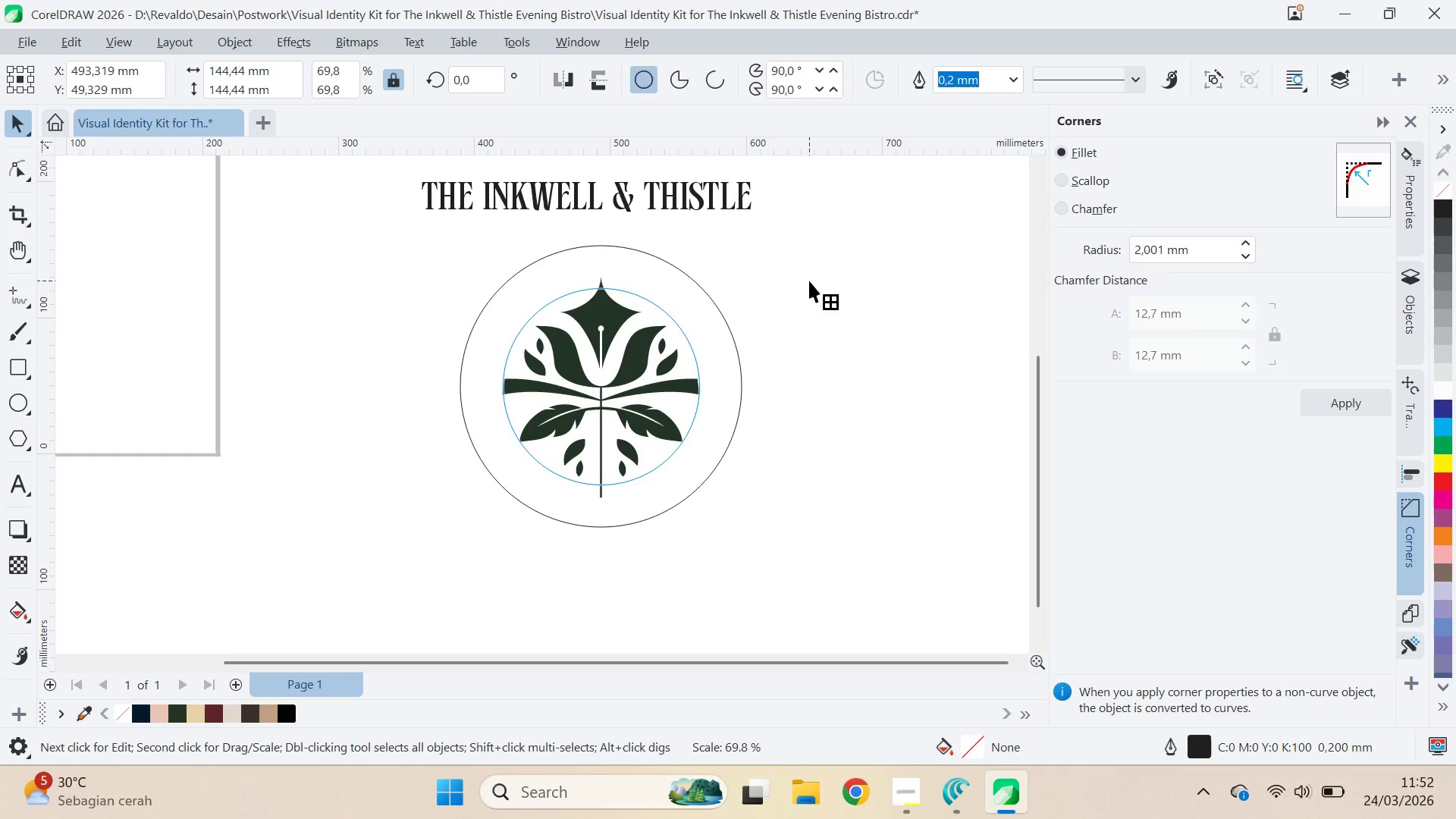 
hold_key(key=ShiftLeft, duration=1.5)
 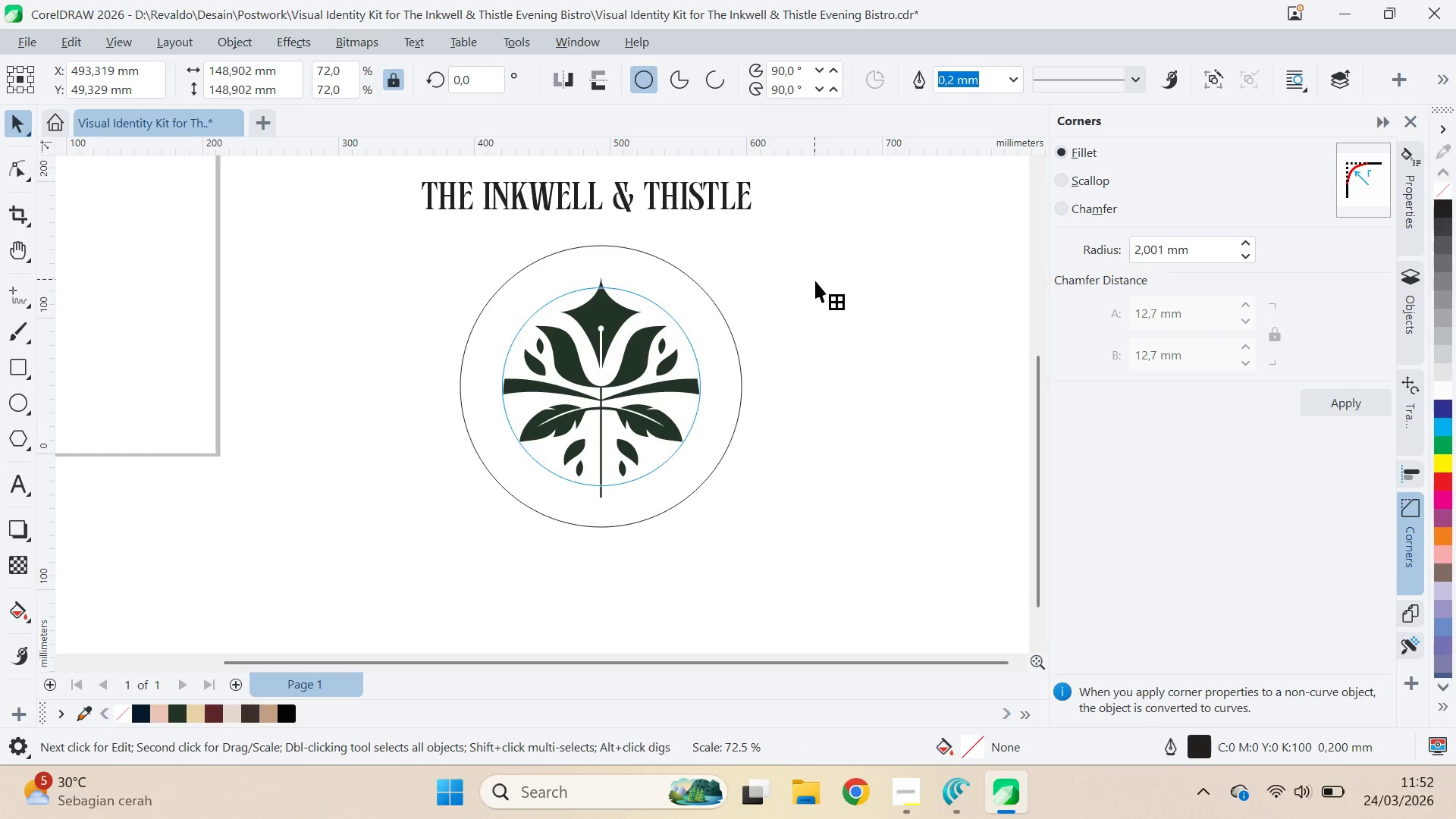 
hold_key(key=ShiftLeft, duration=1.52)
 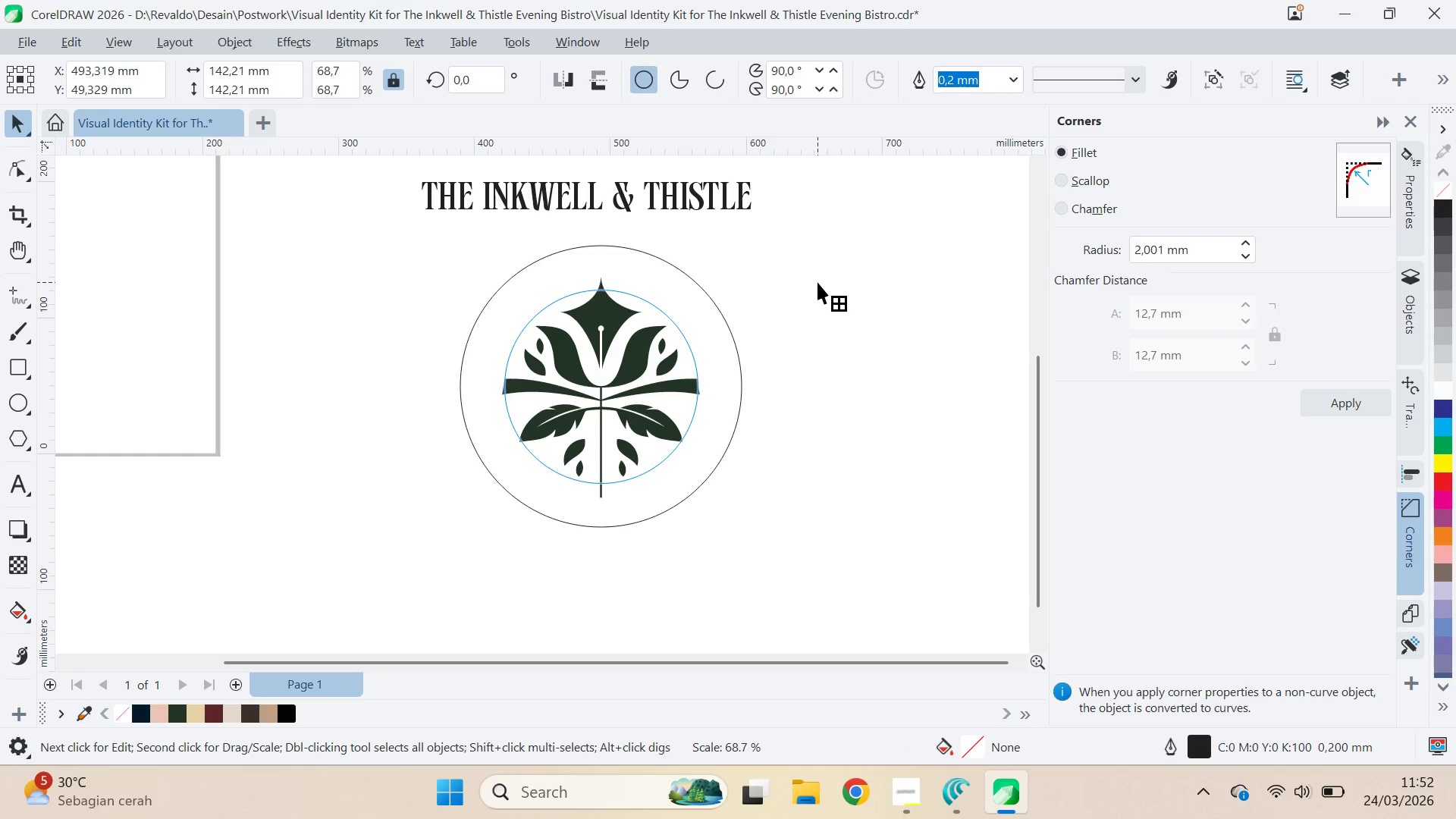 
hold_key(key=ShiftLeft, duration=1.5)
 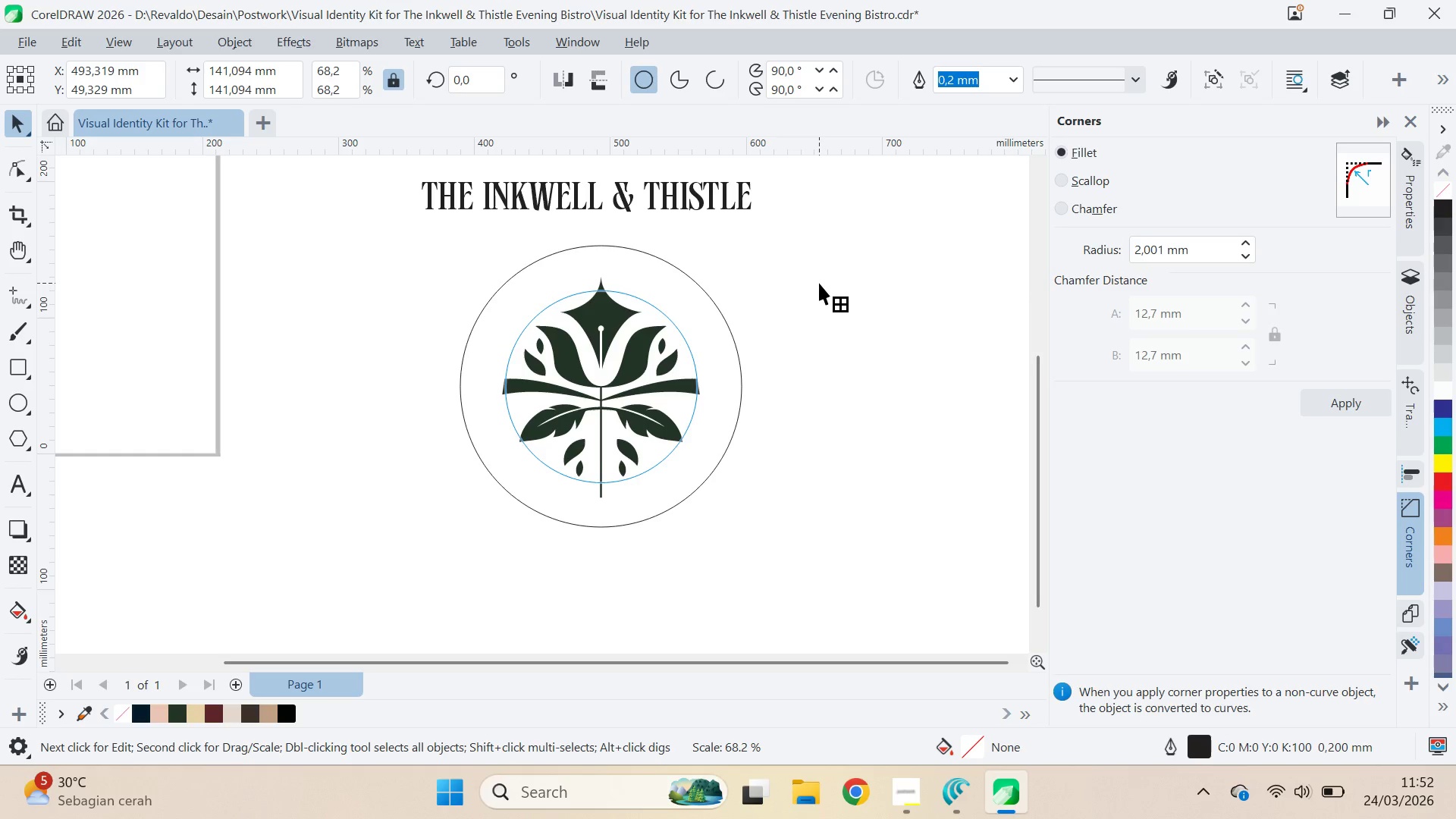 
hold_key(key=ShiftLeft, duration=1.51)
 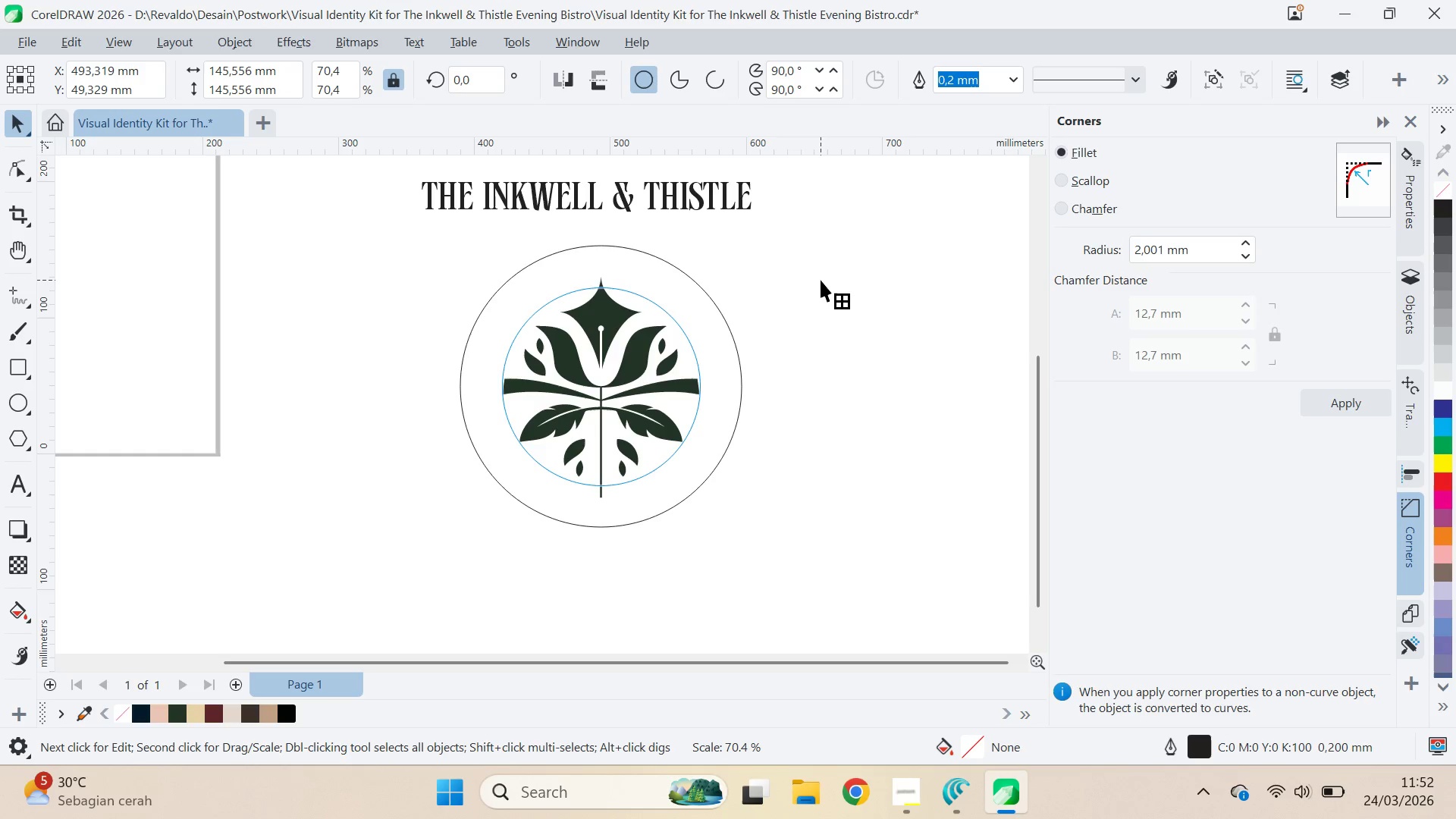 
hold_key(key=ShiftLeft, duration=1.52)
 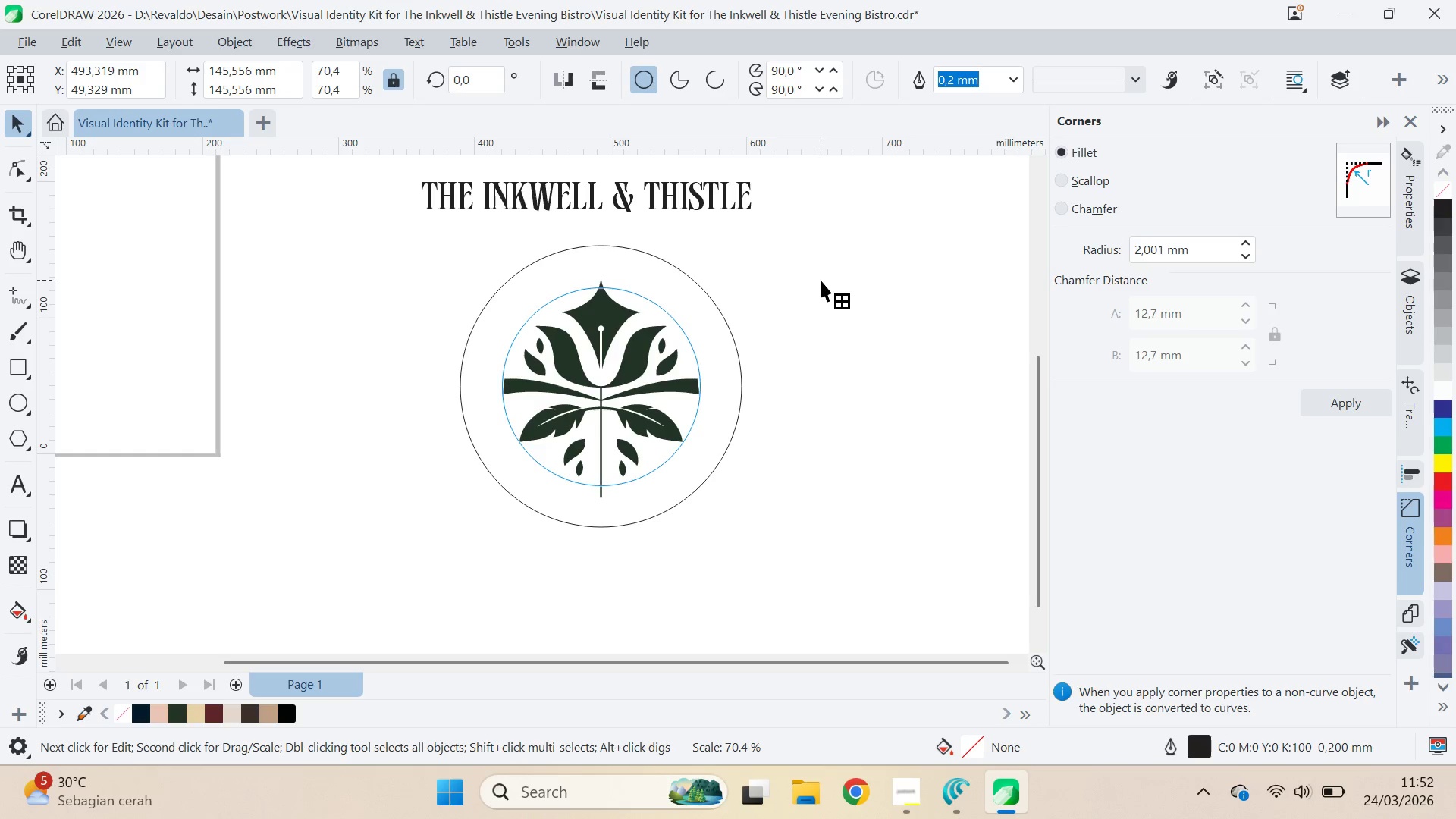 
hold_key(key=ShiftLeft, duration=1.27)
 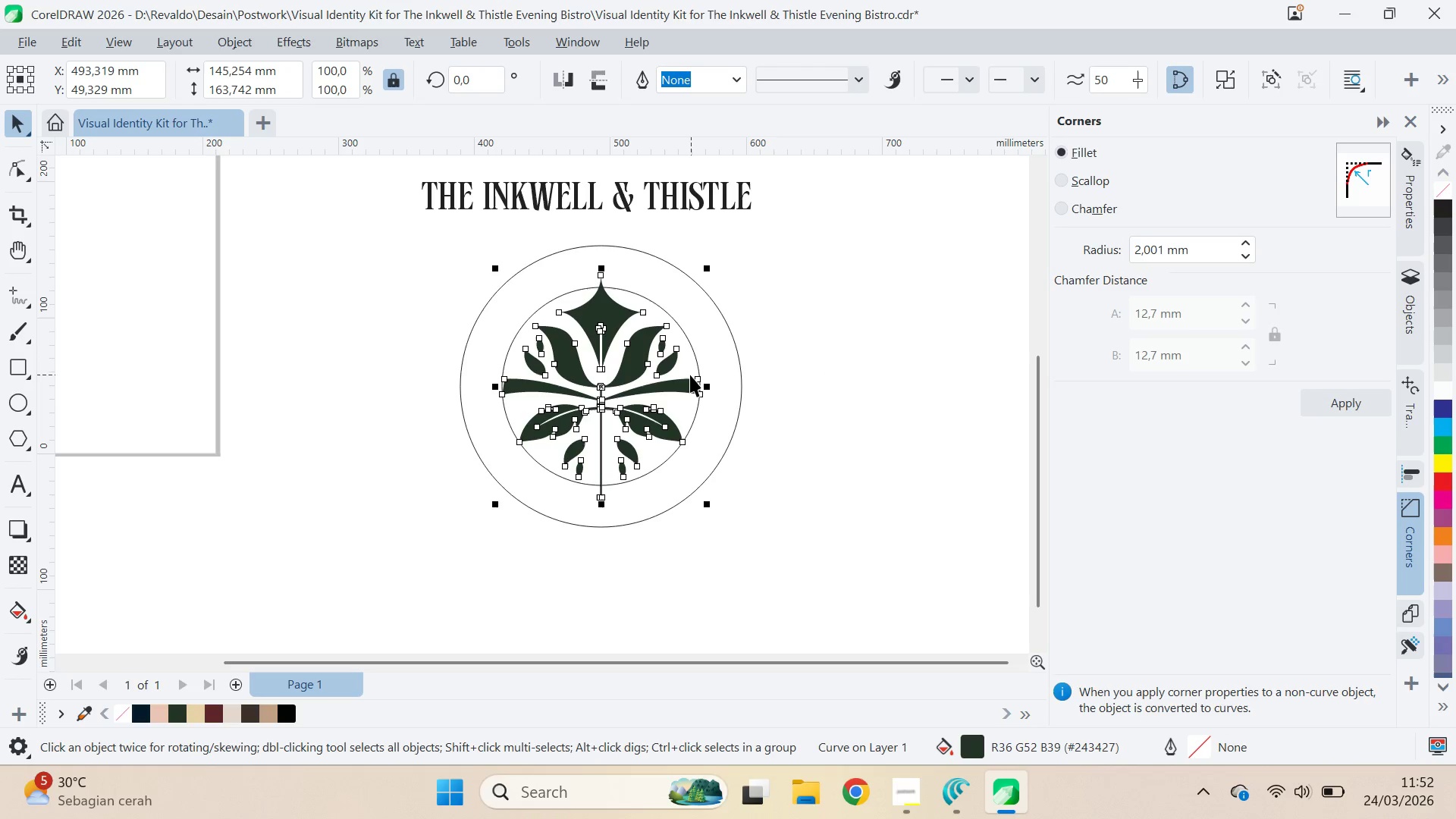 
key(Shift+PageUp)
 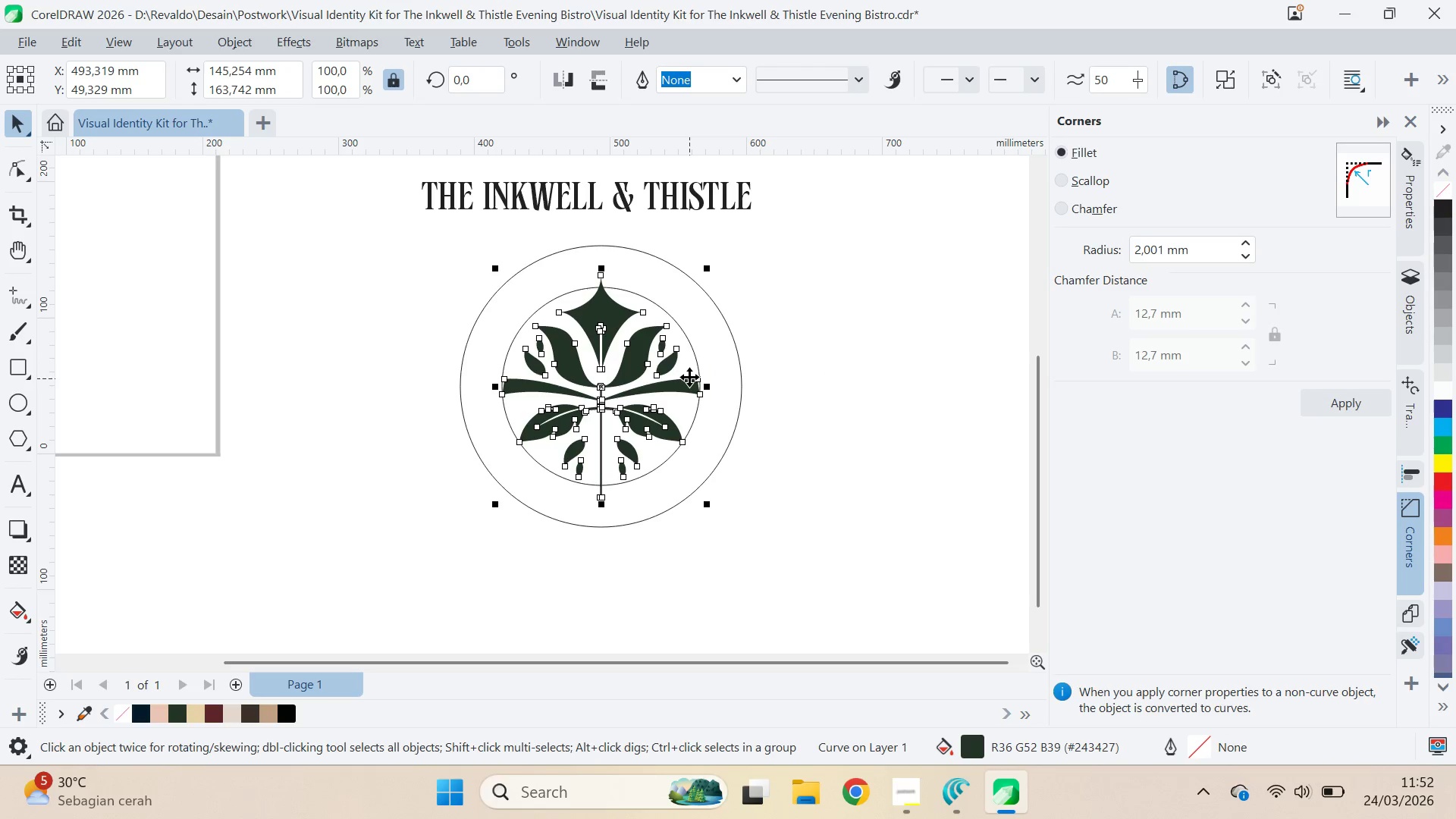 
key(Shift+PageUp)
 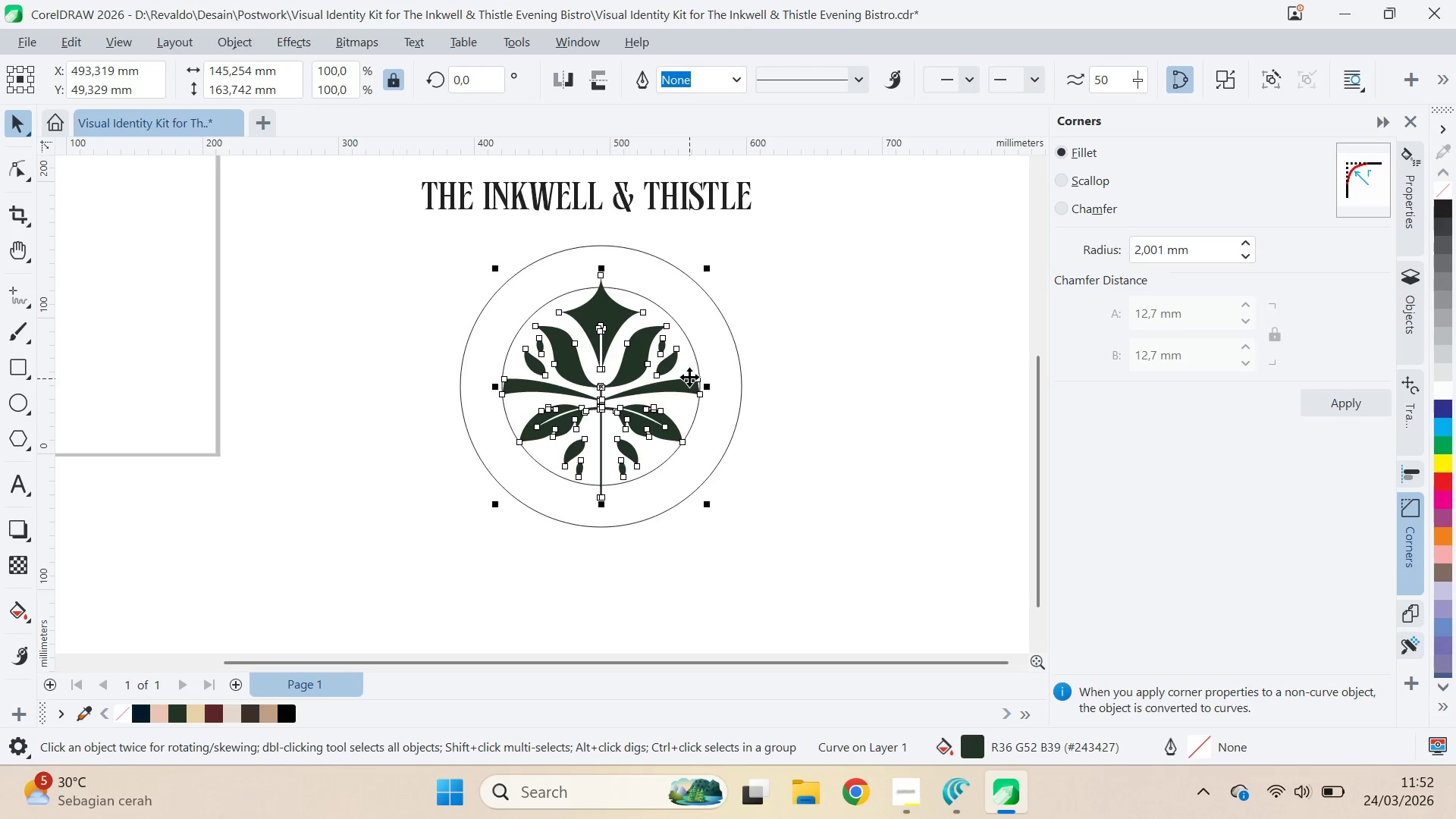 
key(Shift+PageUp)
 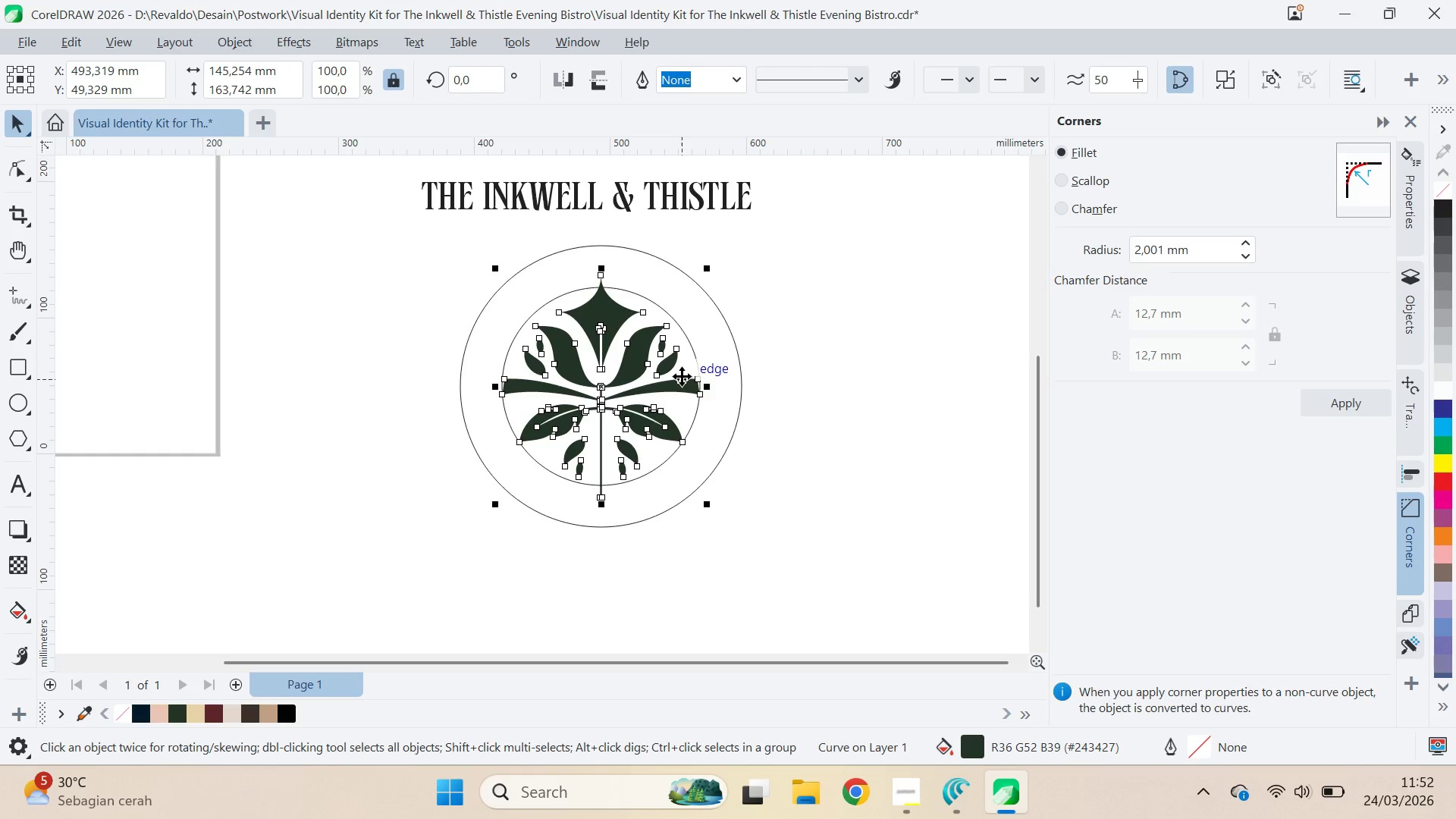 
left_click([877, 367])
 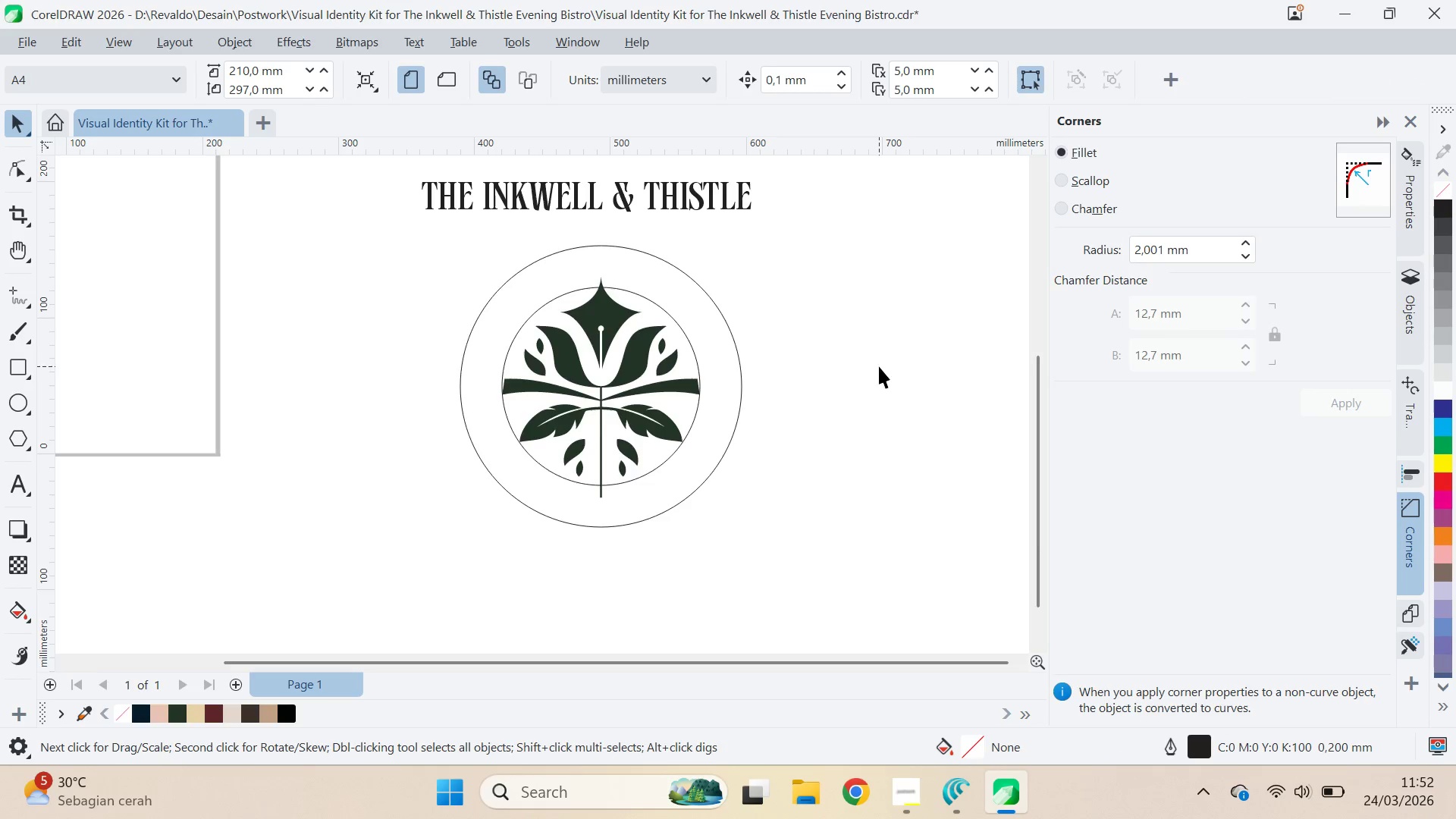 
key(Alt+AltLeft)
 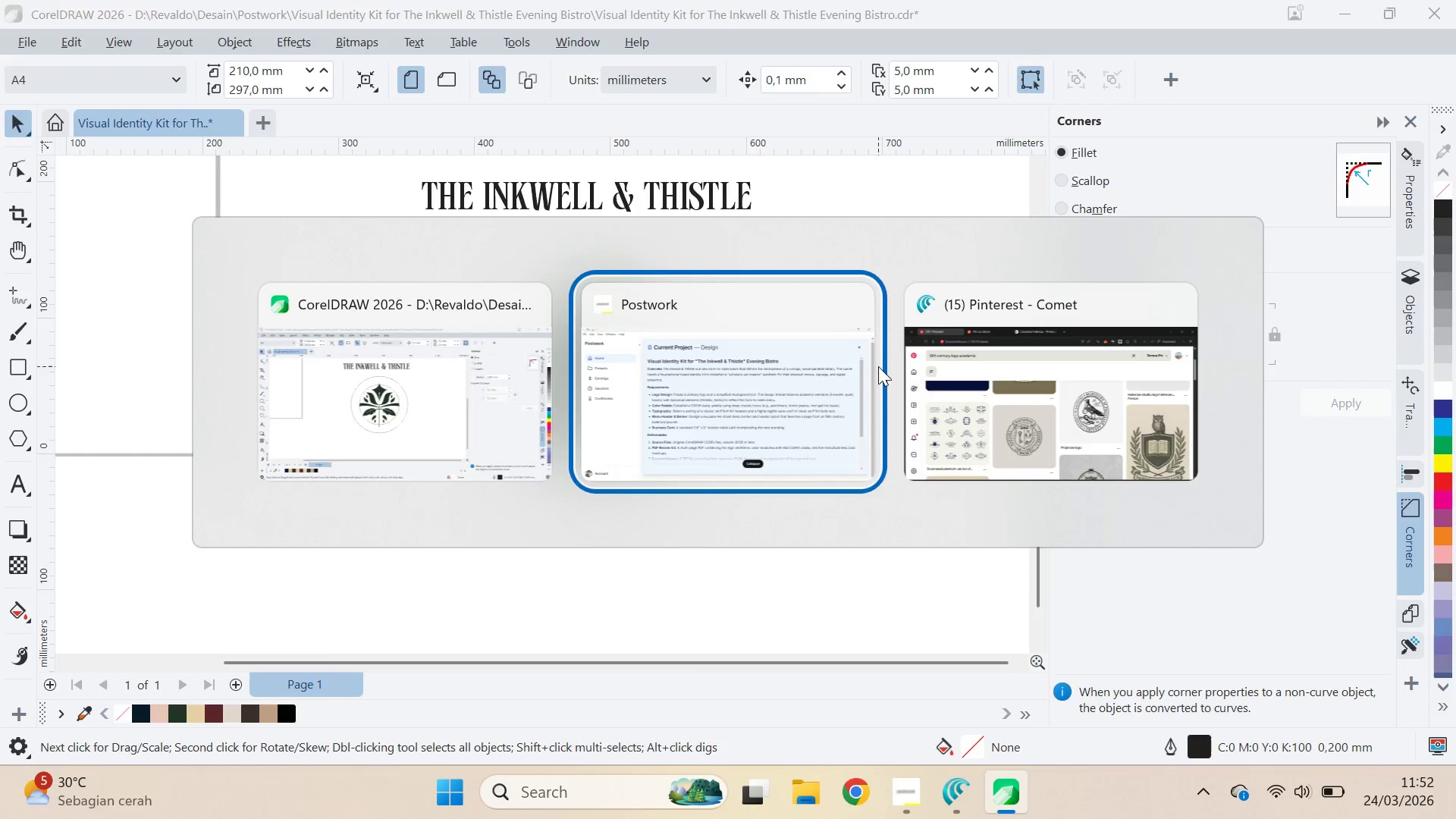 
key(Alt+Tab)